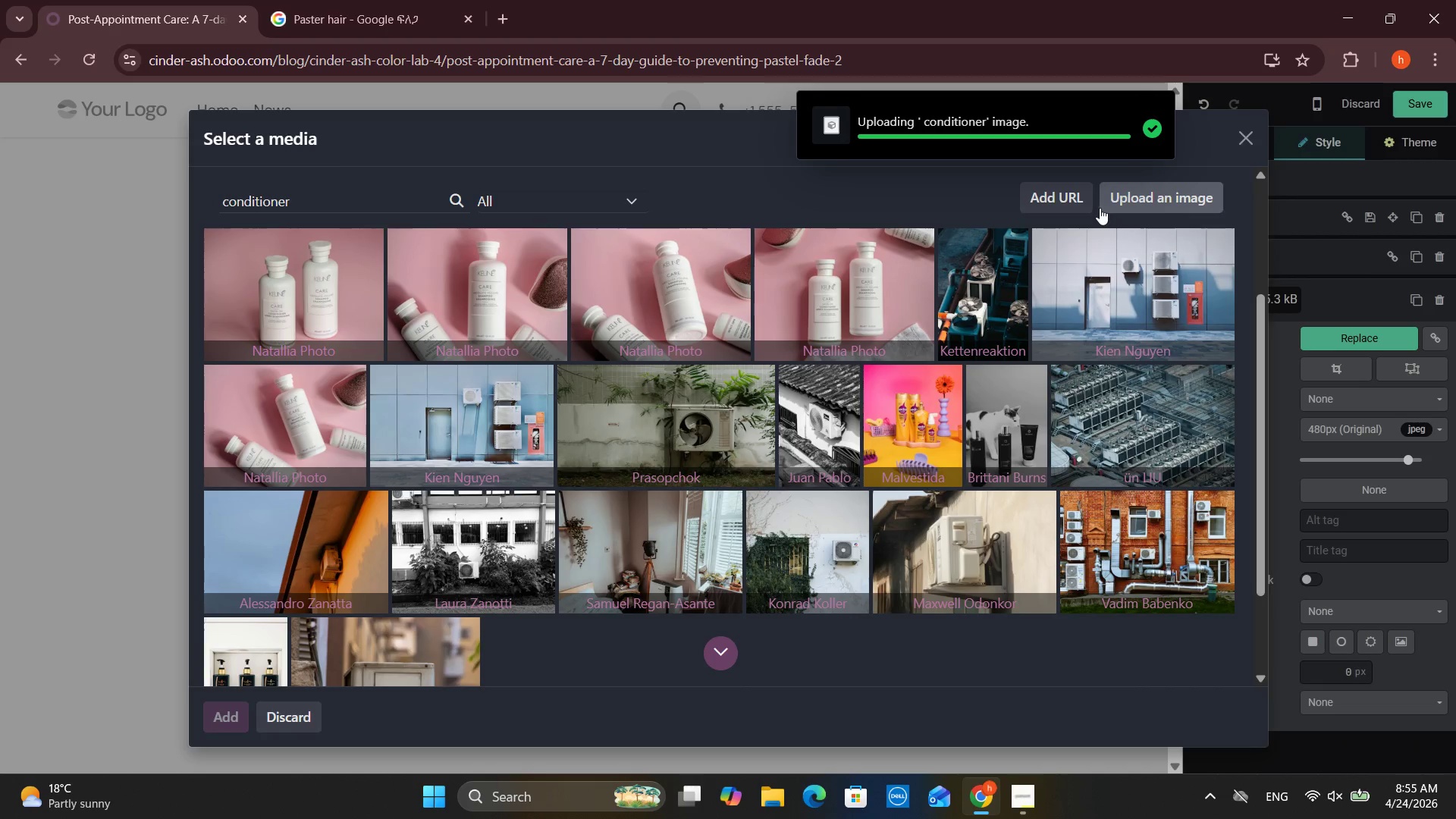 
wait(7.12)
 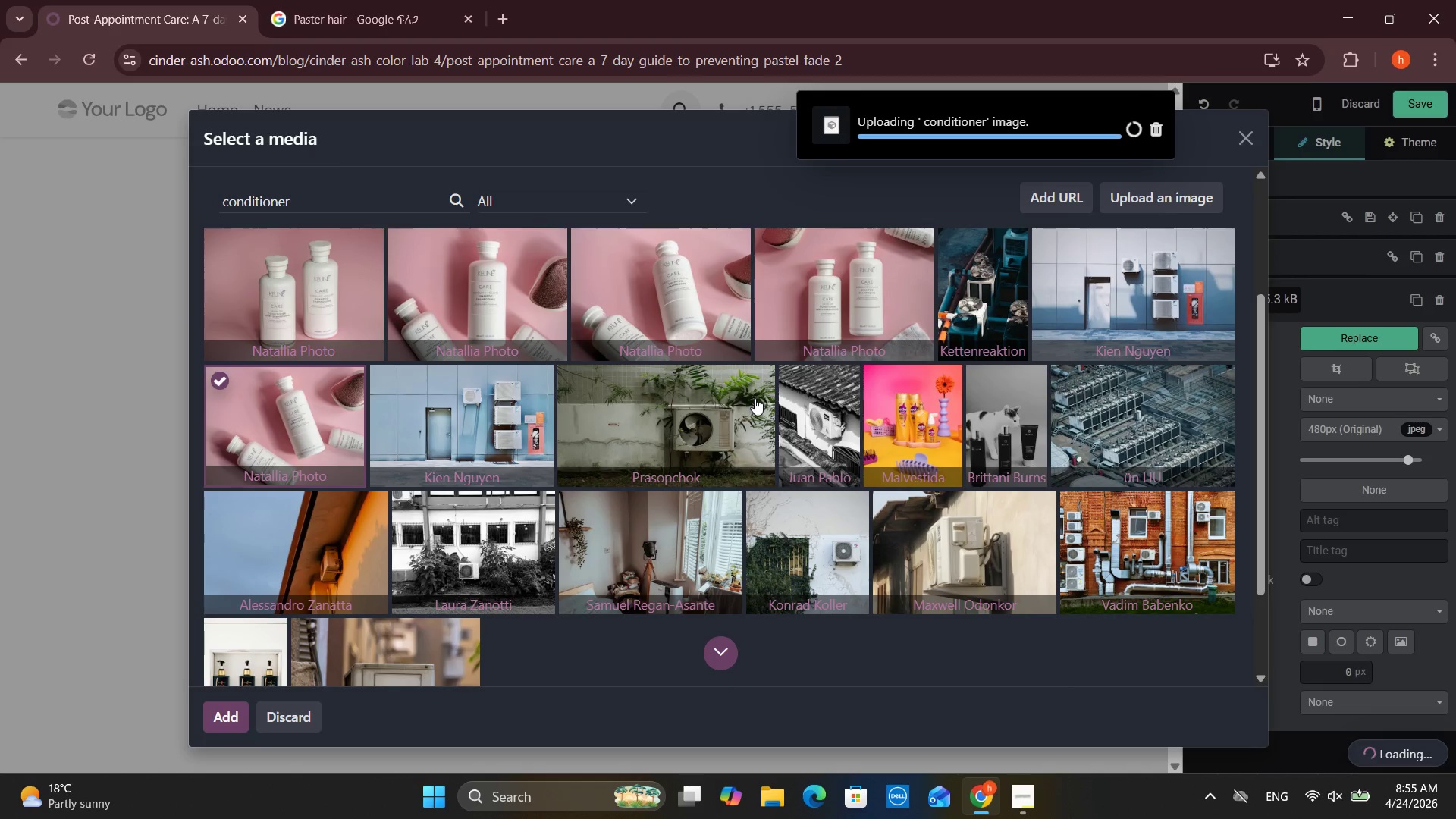 
left_click([614, 313])
 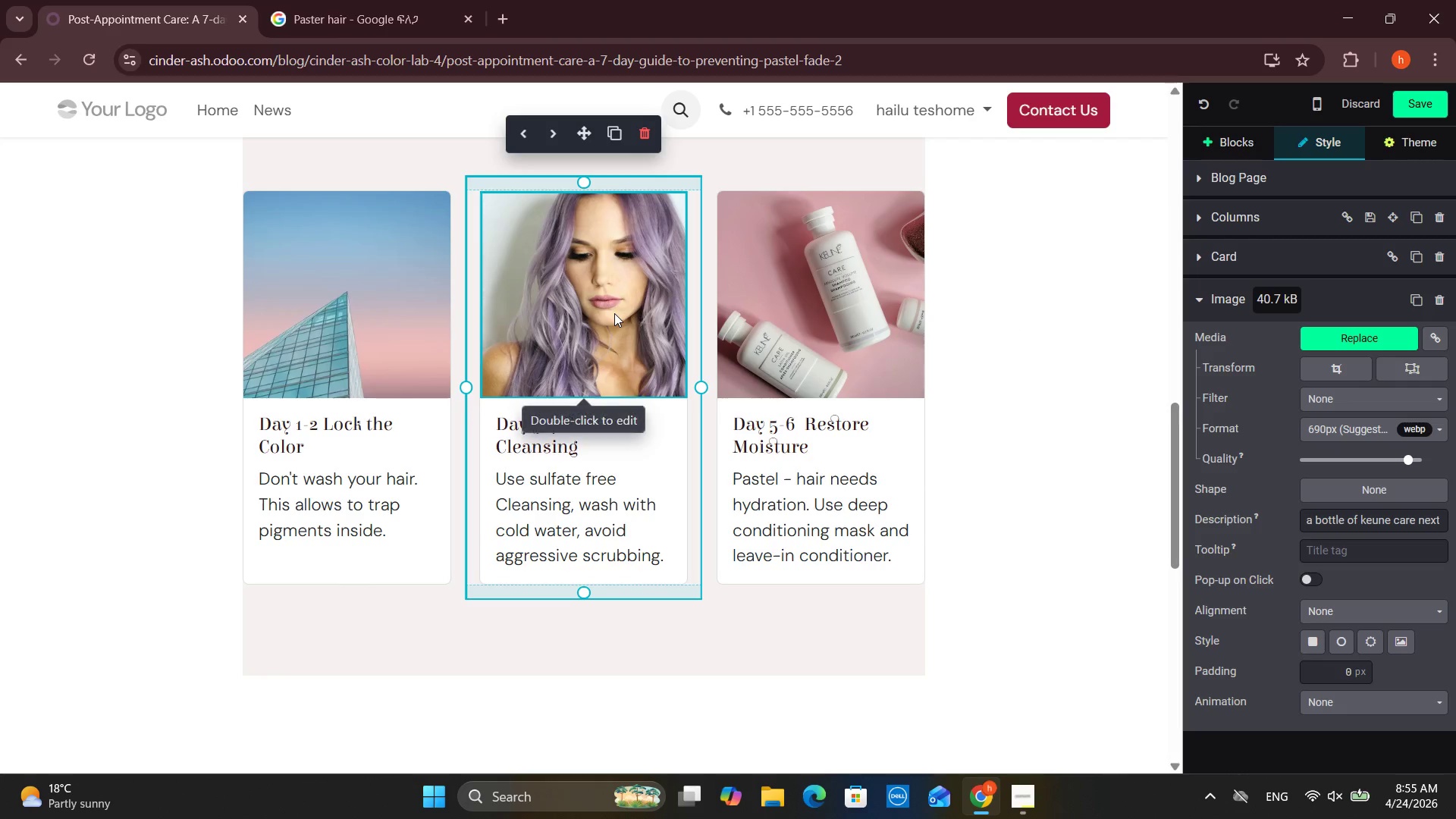 
left_click([614, 313])
 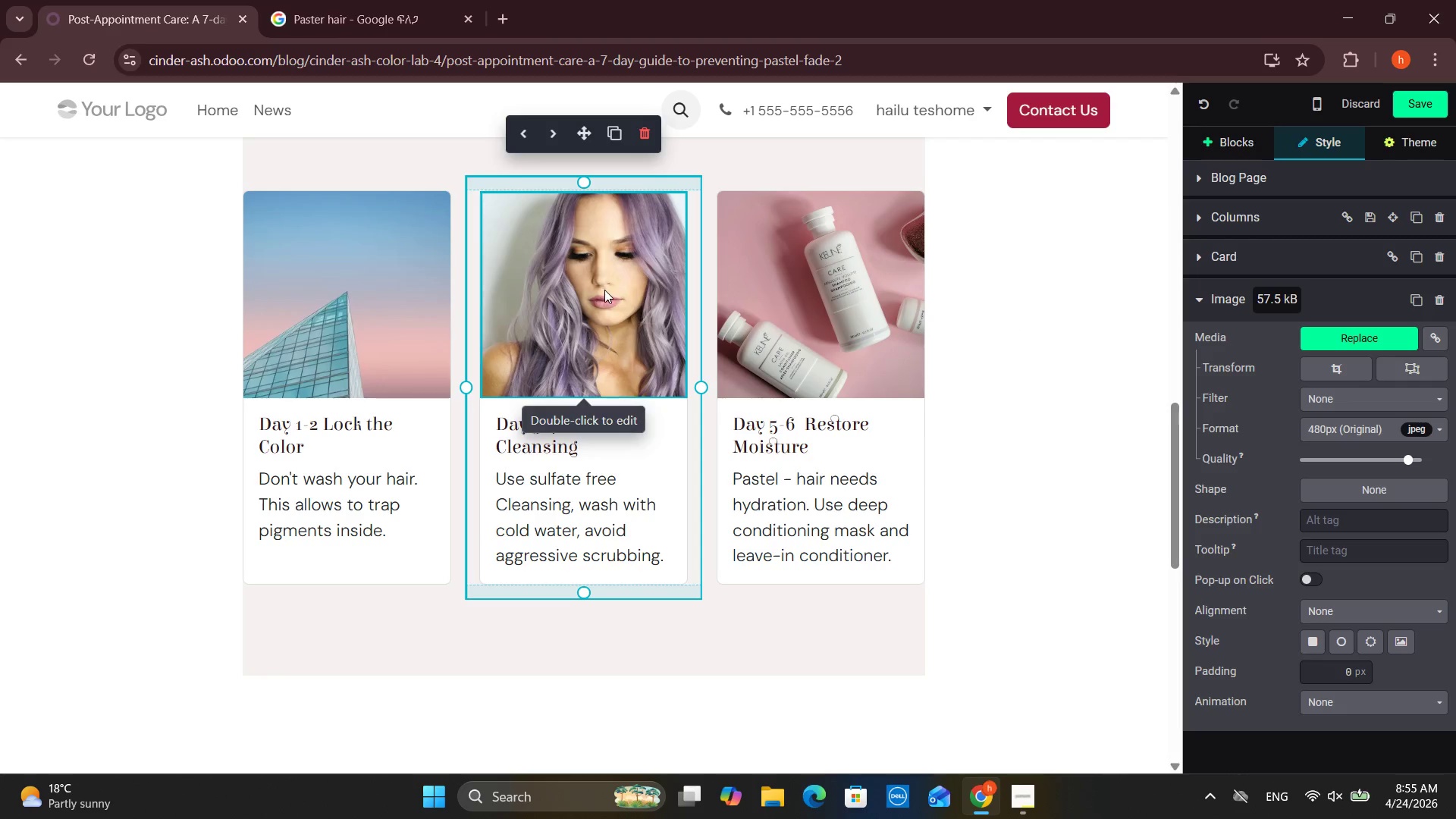 
double_click([604, 290])
 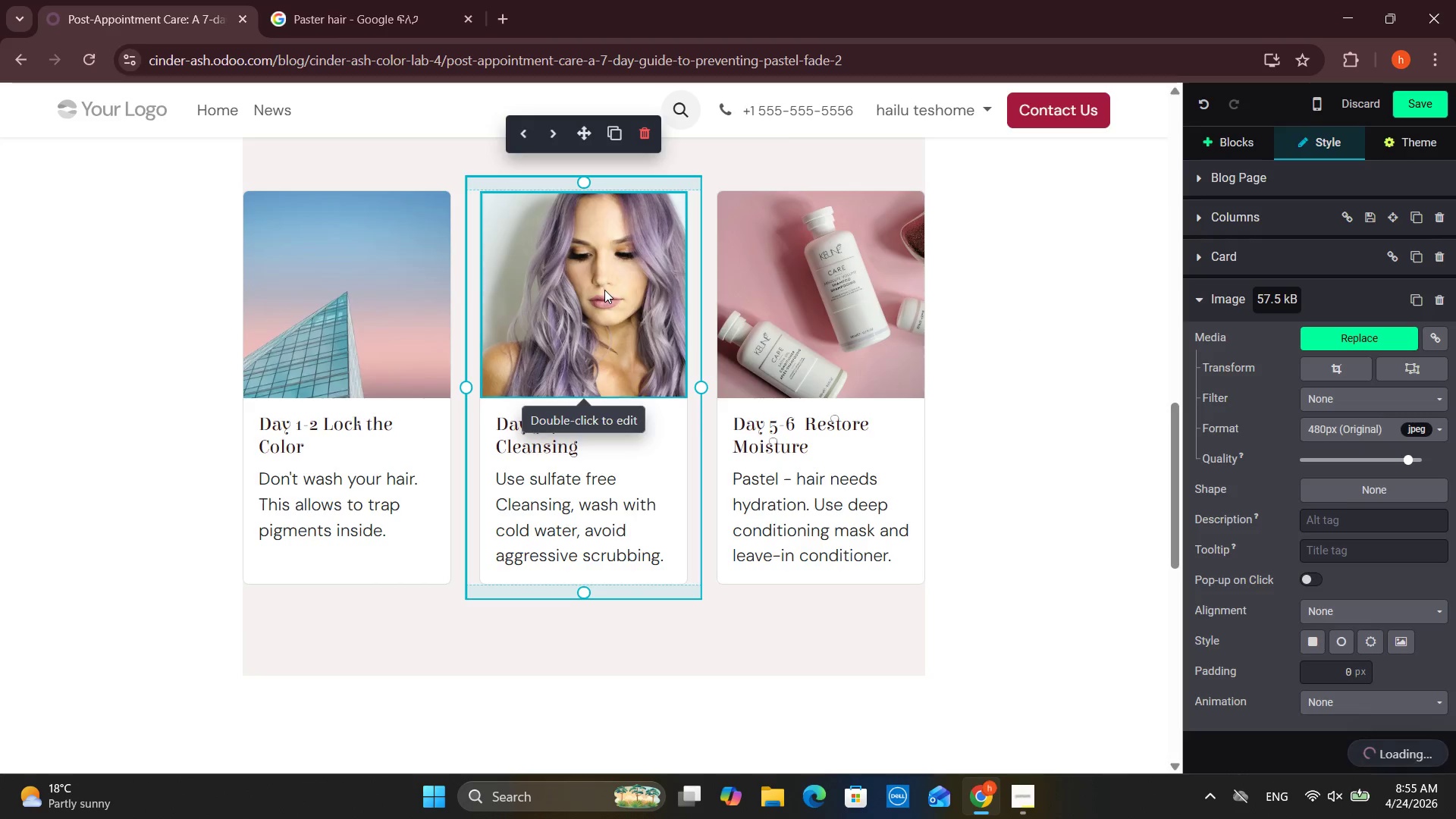 
double_click([604, 290])
 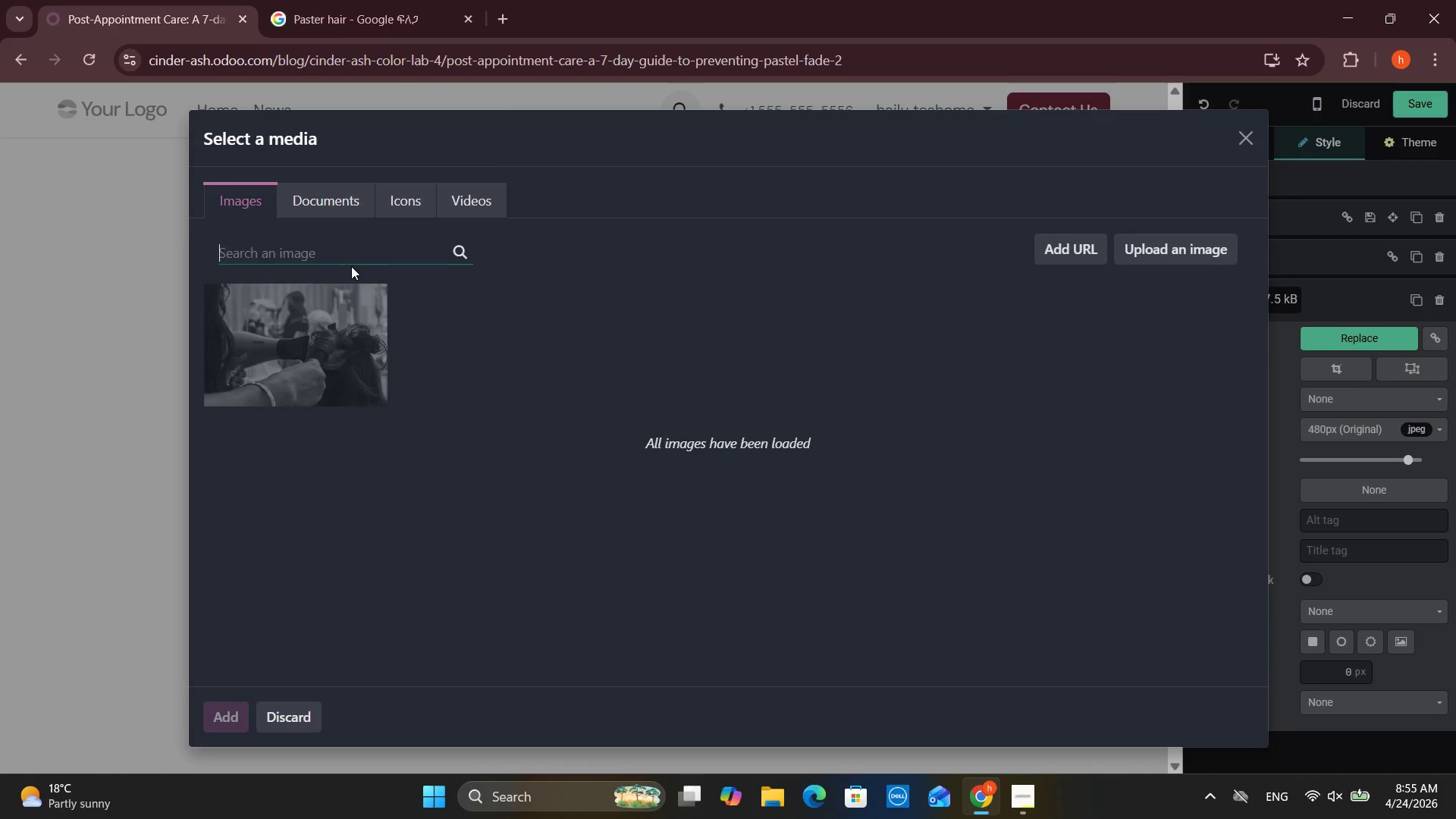 
type(washing hair)
 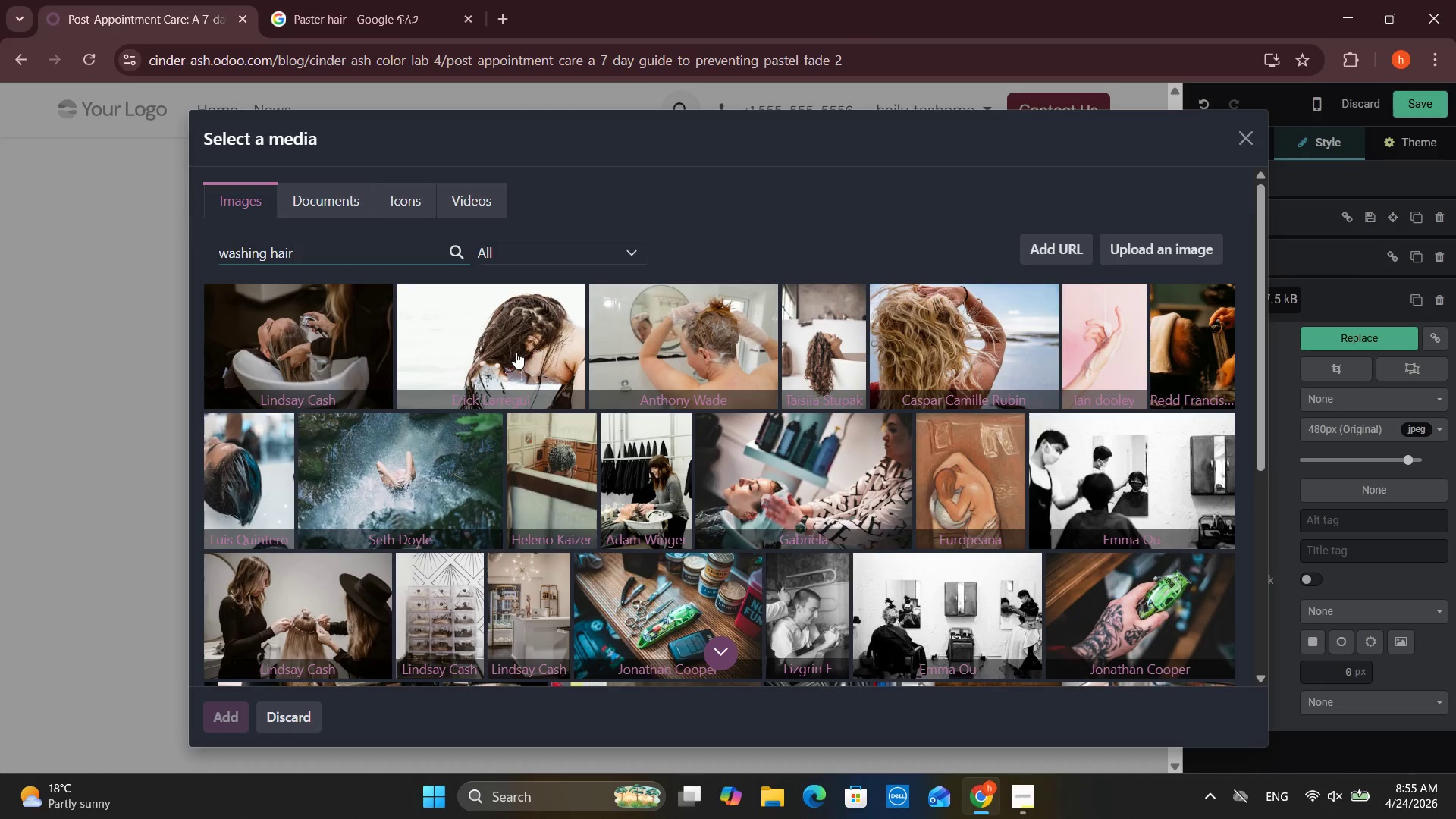 
wait(11.8)
 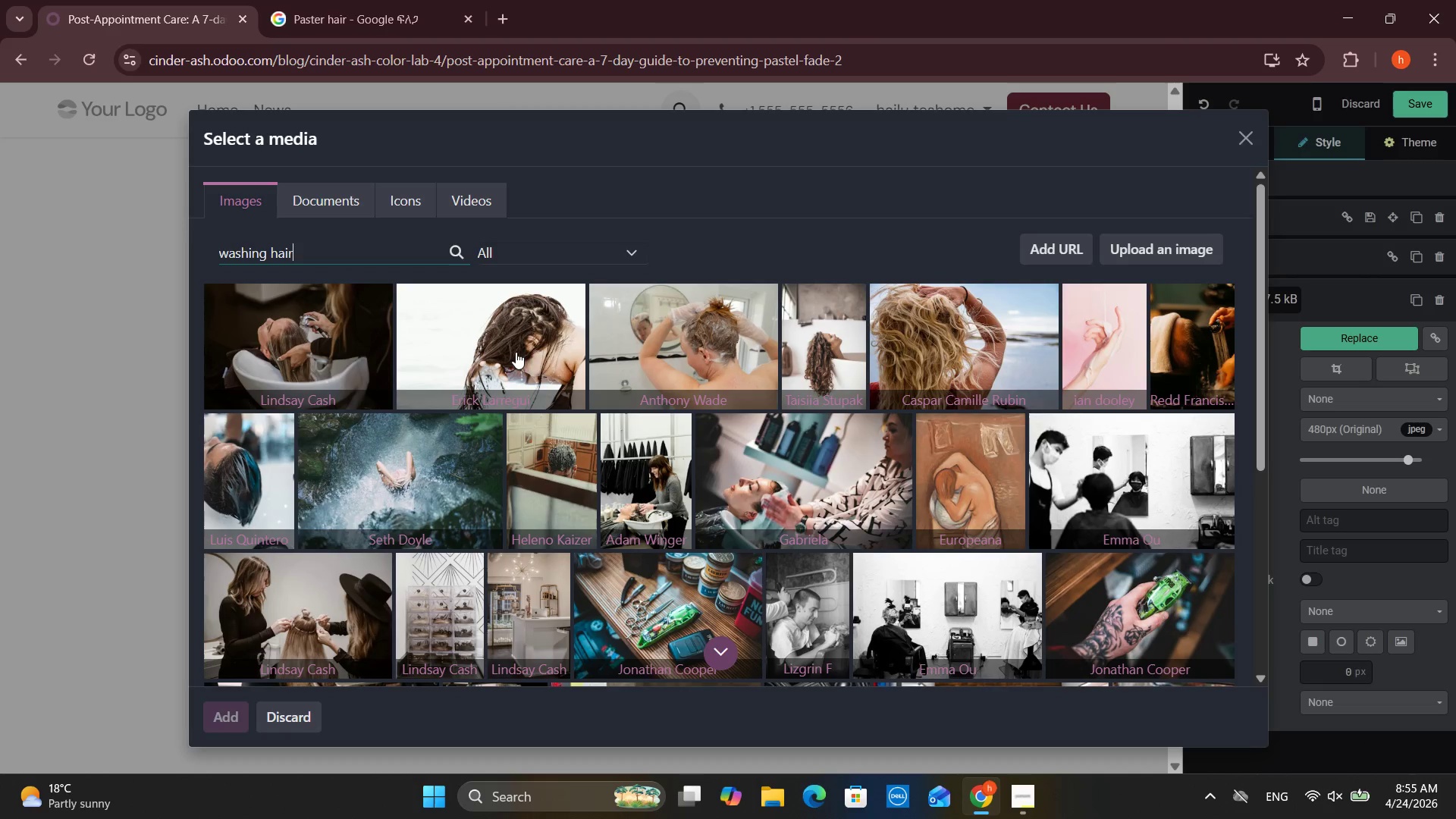 
left_click([285, 306])
 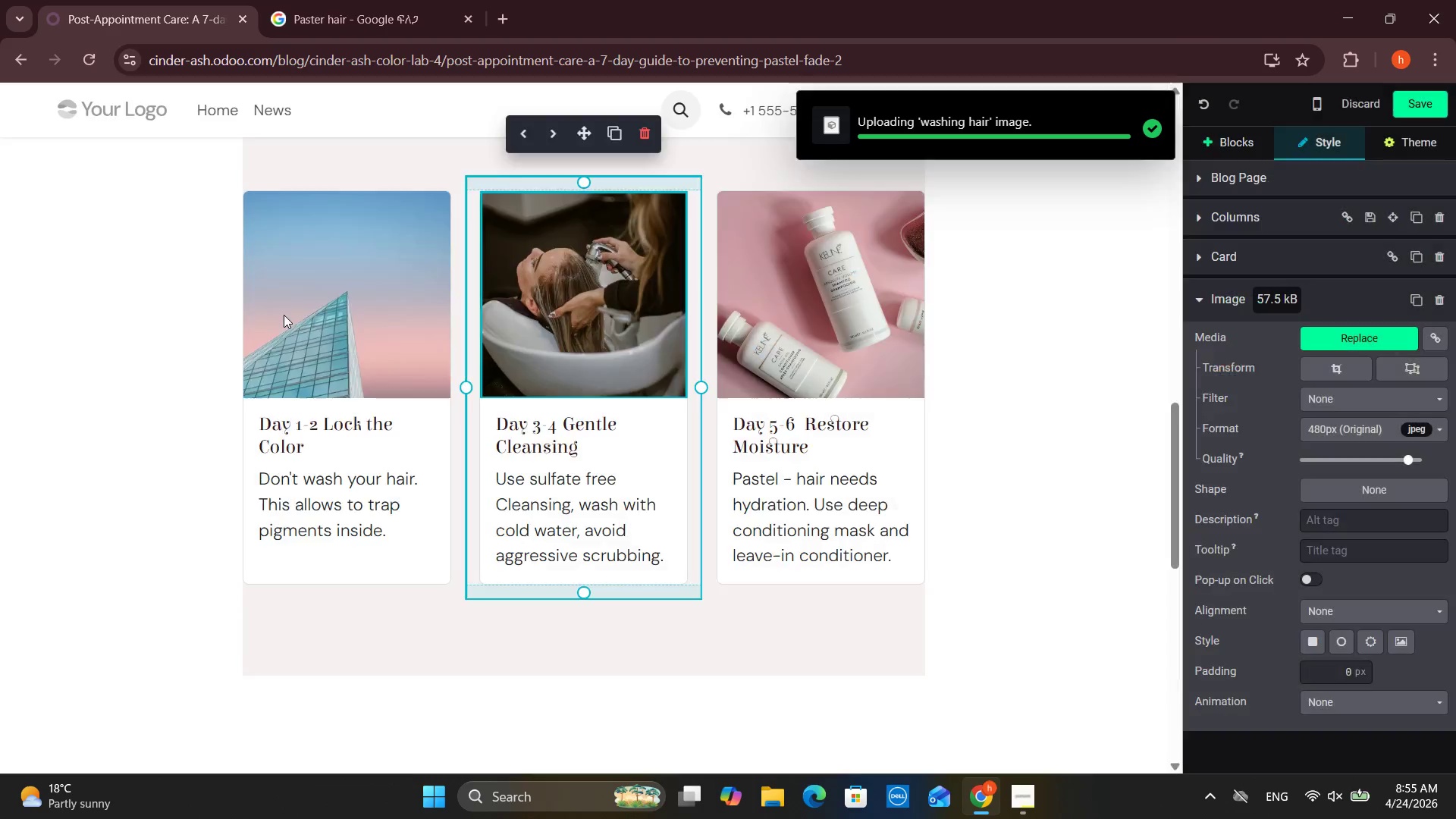 
wait(6.19)
 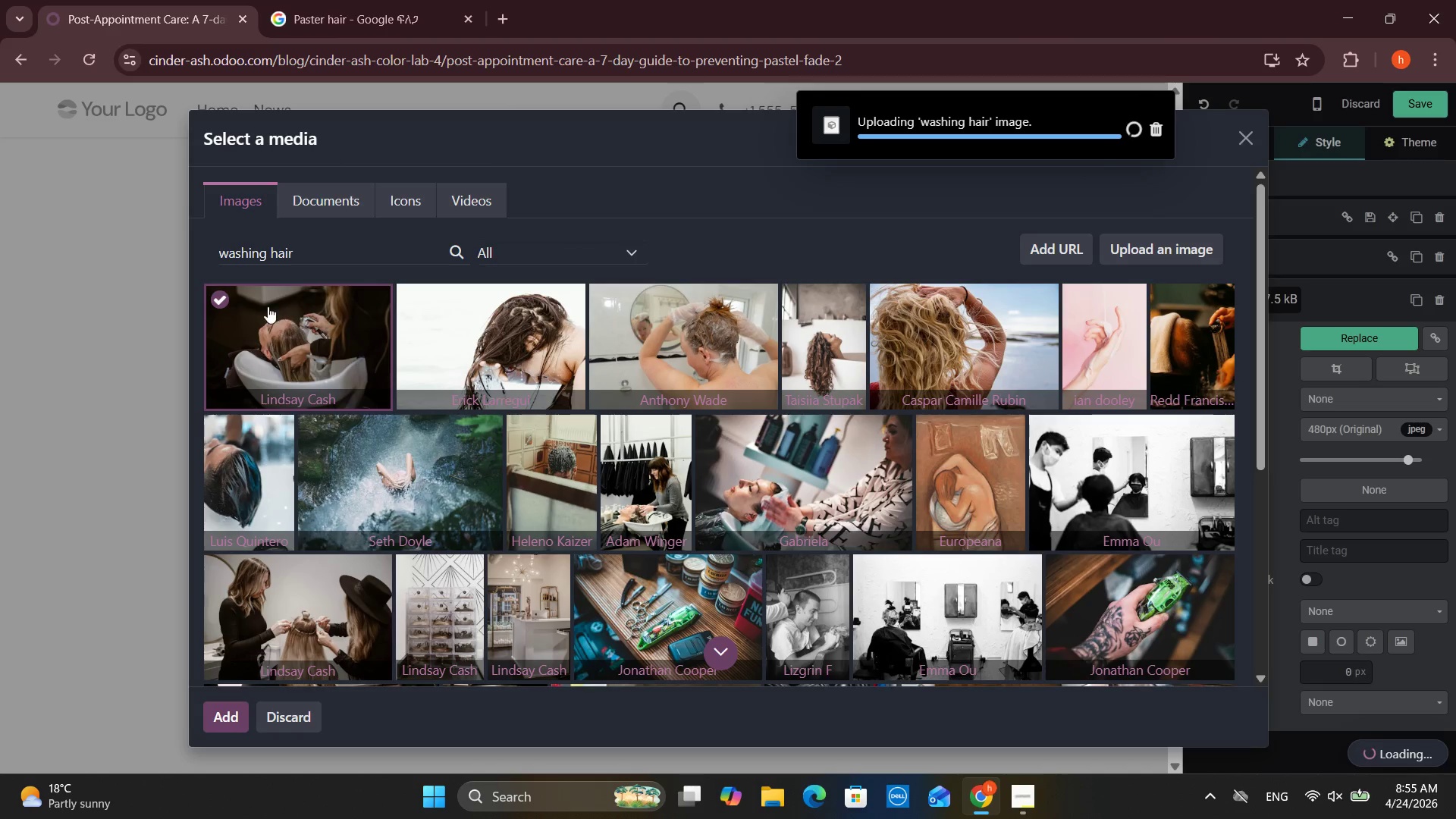 
double_click([321, 314])
 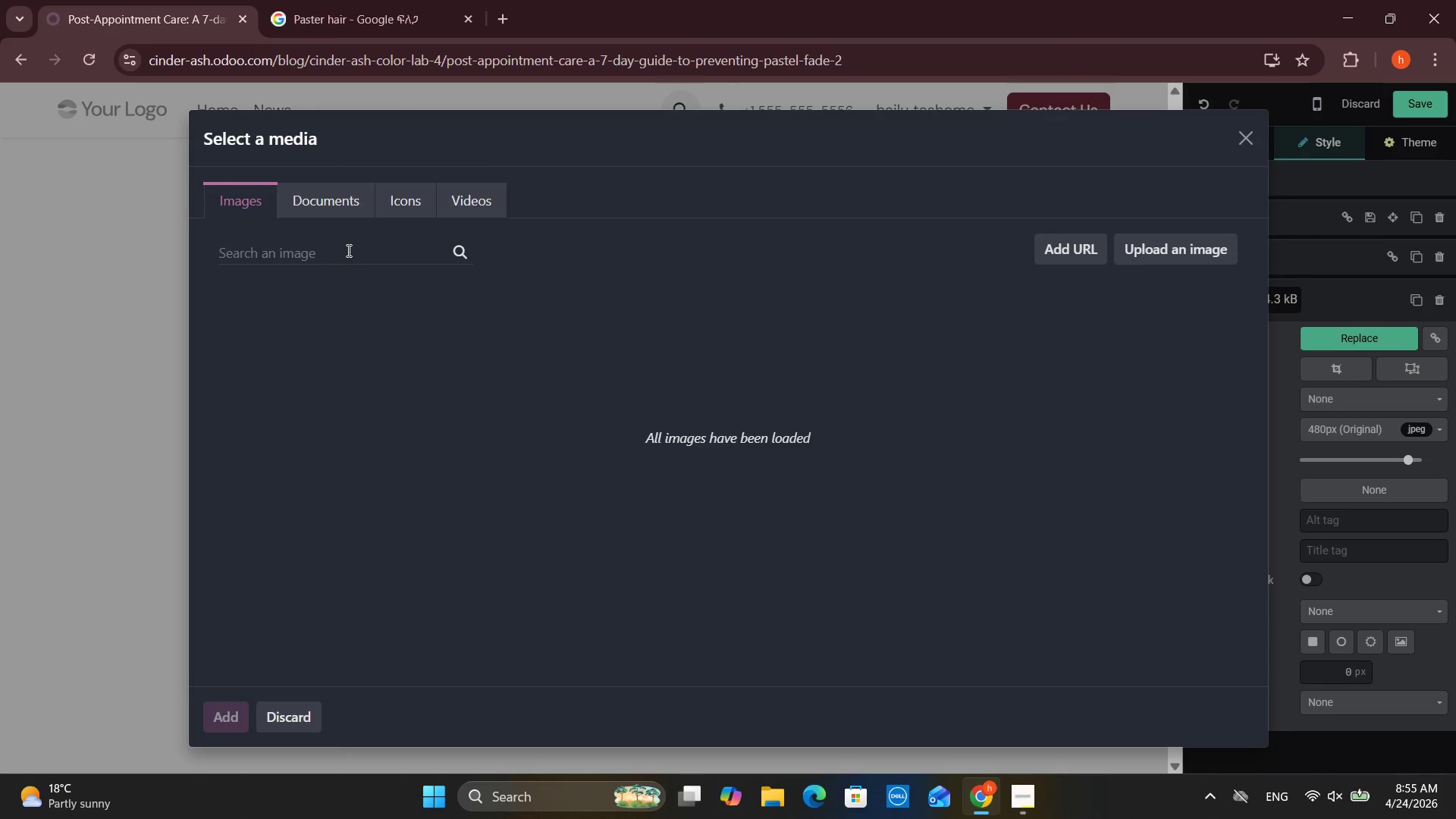 
type(Dyed Hair)
 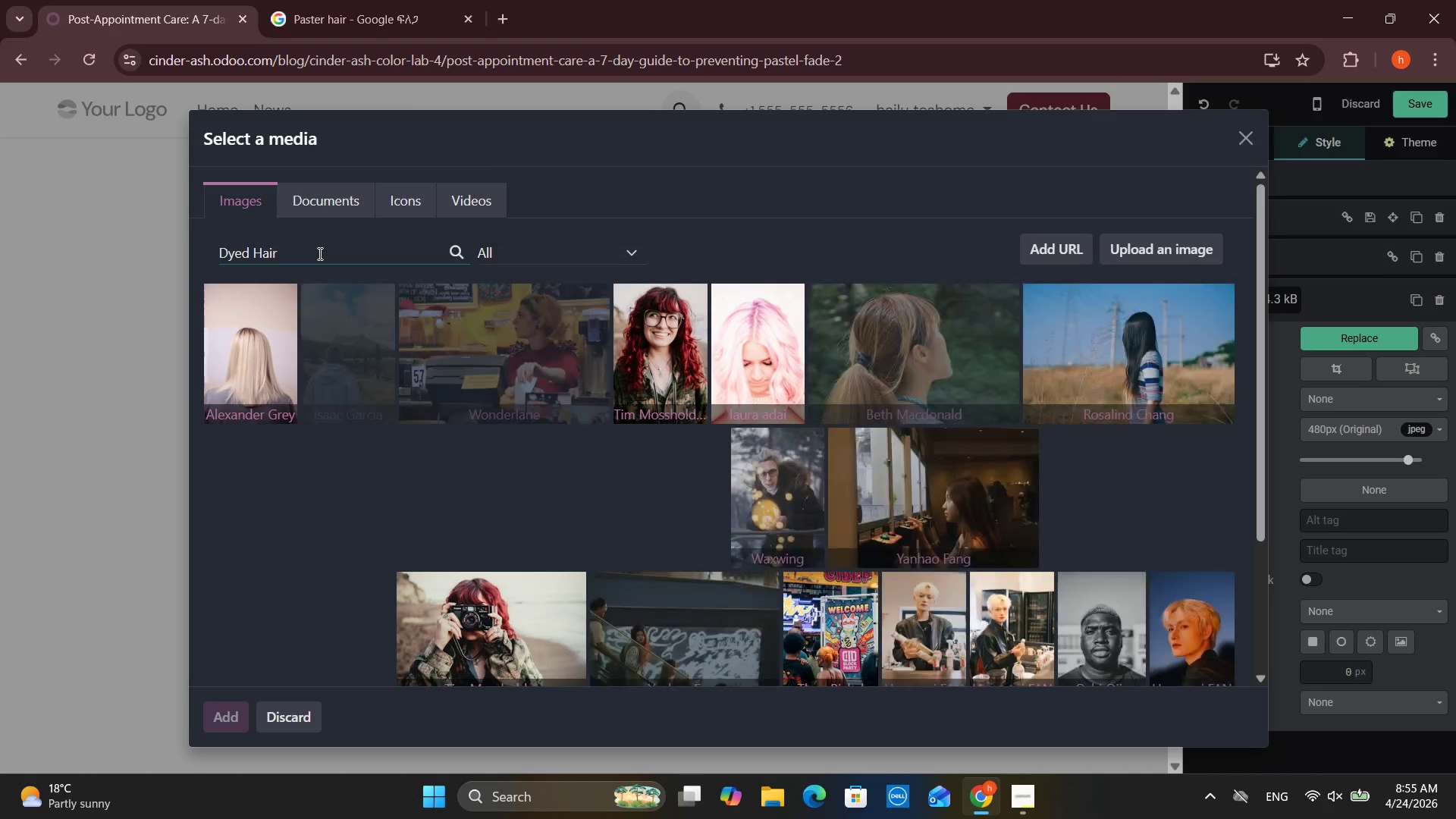 
wait(7.14)
 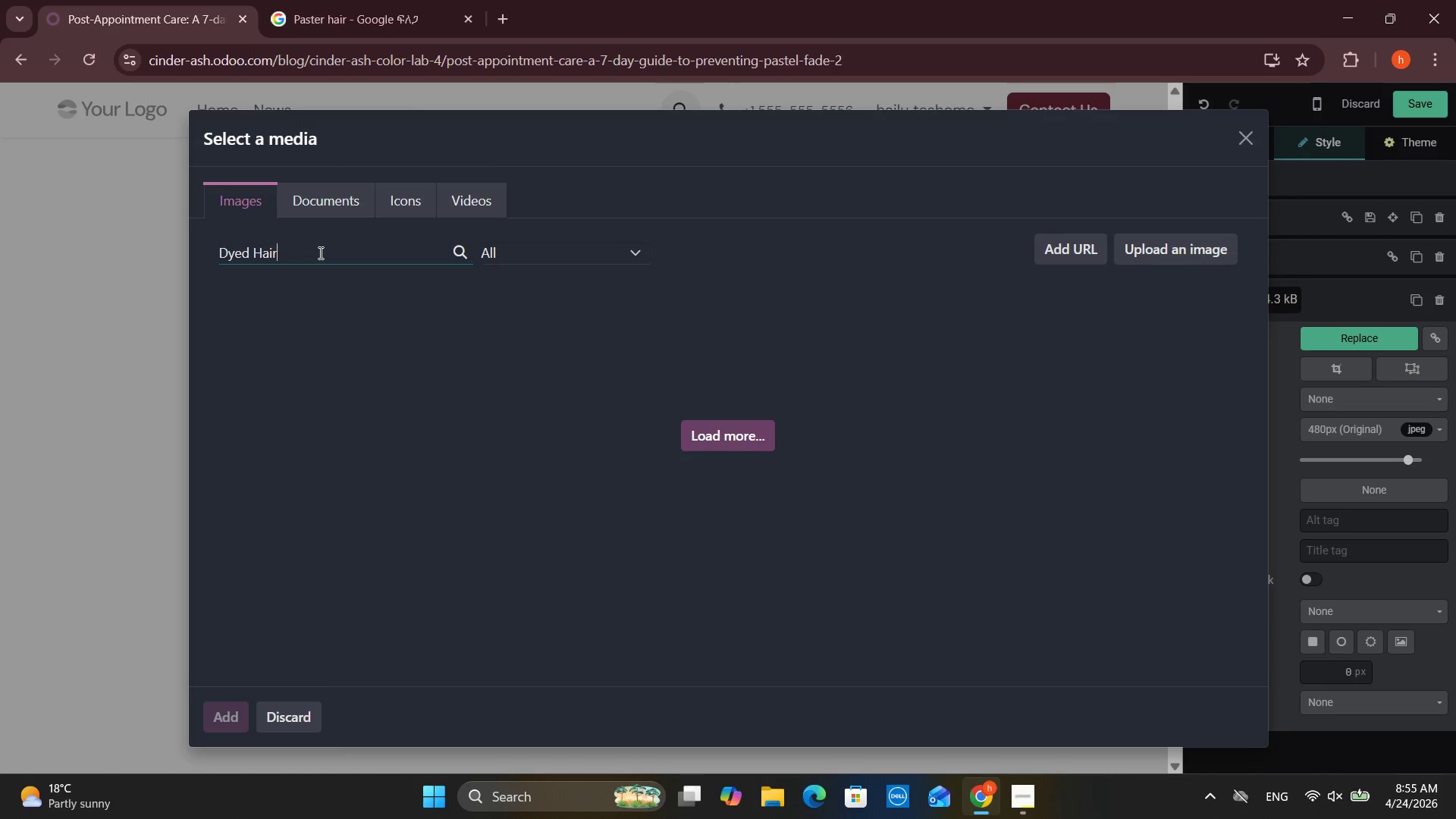 
scroll: coordinate [549, 444], scroll_direction: down, amount: 3.0
 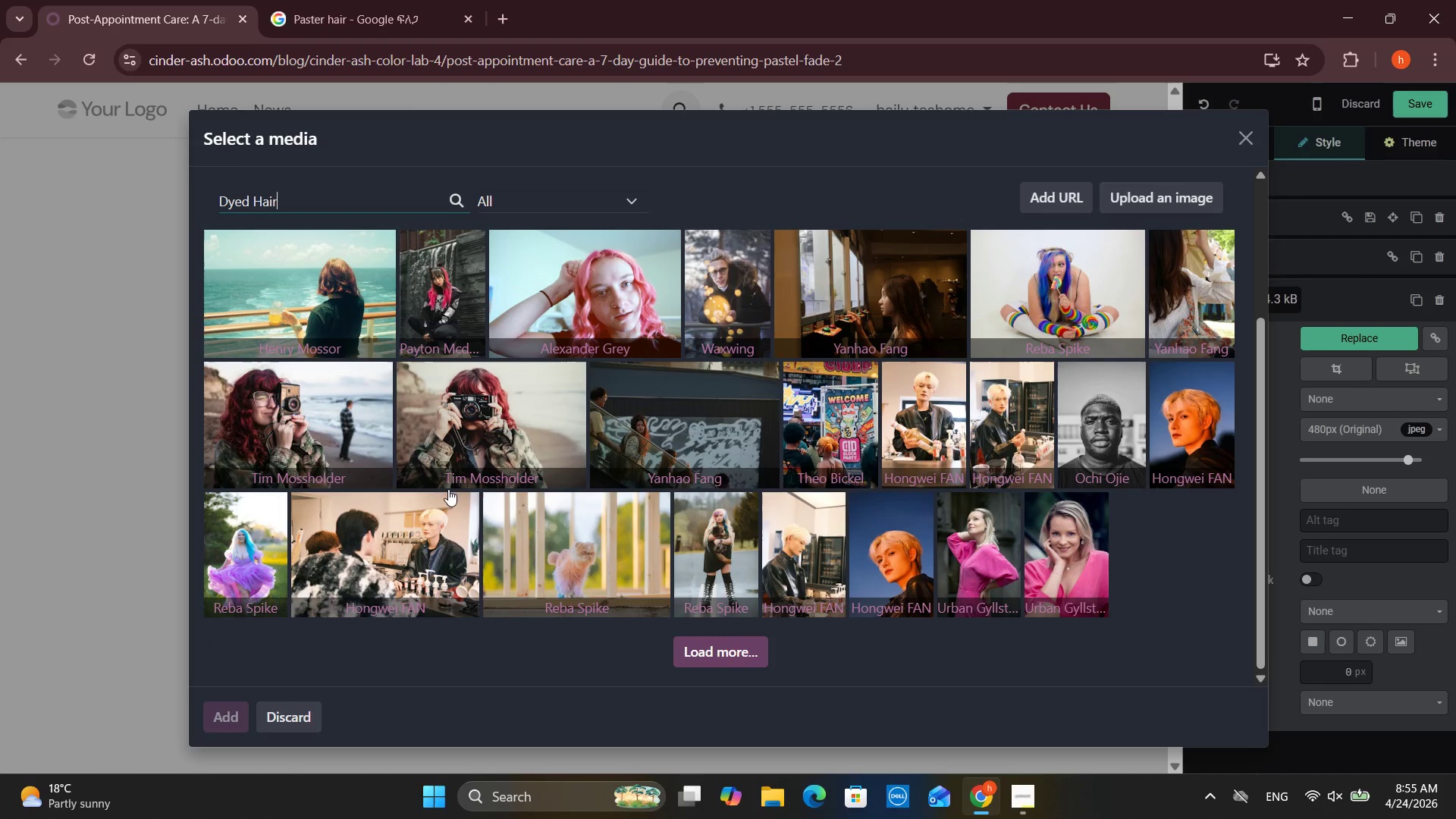 
scroll: coordinate [388, 431], scroll_direction: up, amount: 2.0
 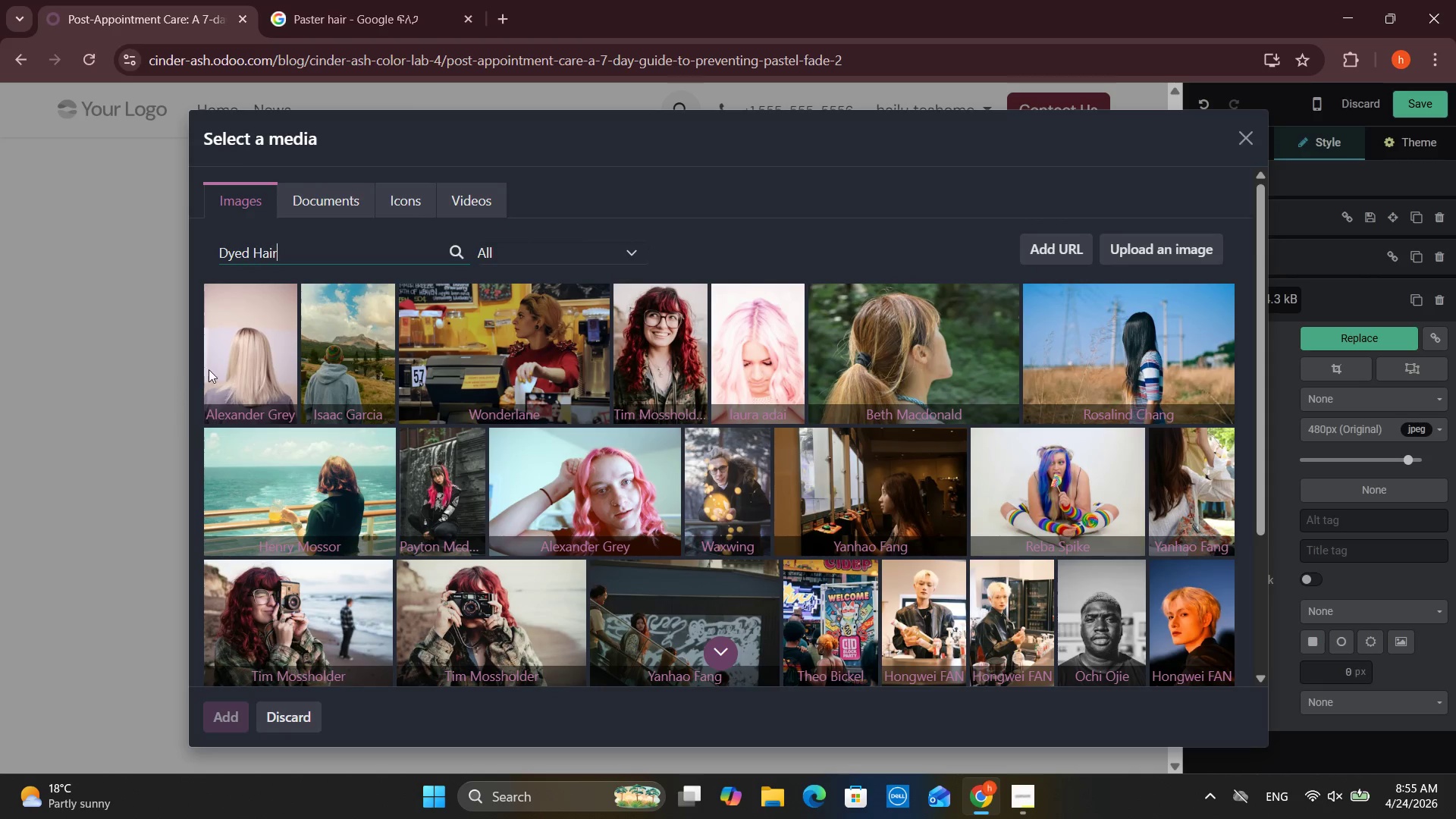 
left_click([236, 362])
 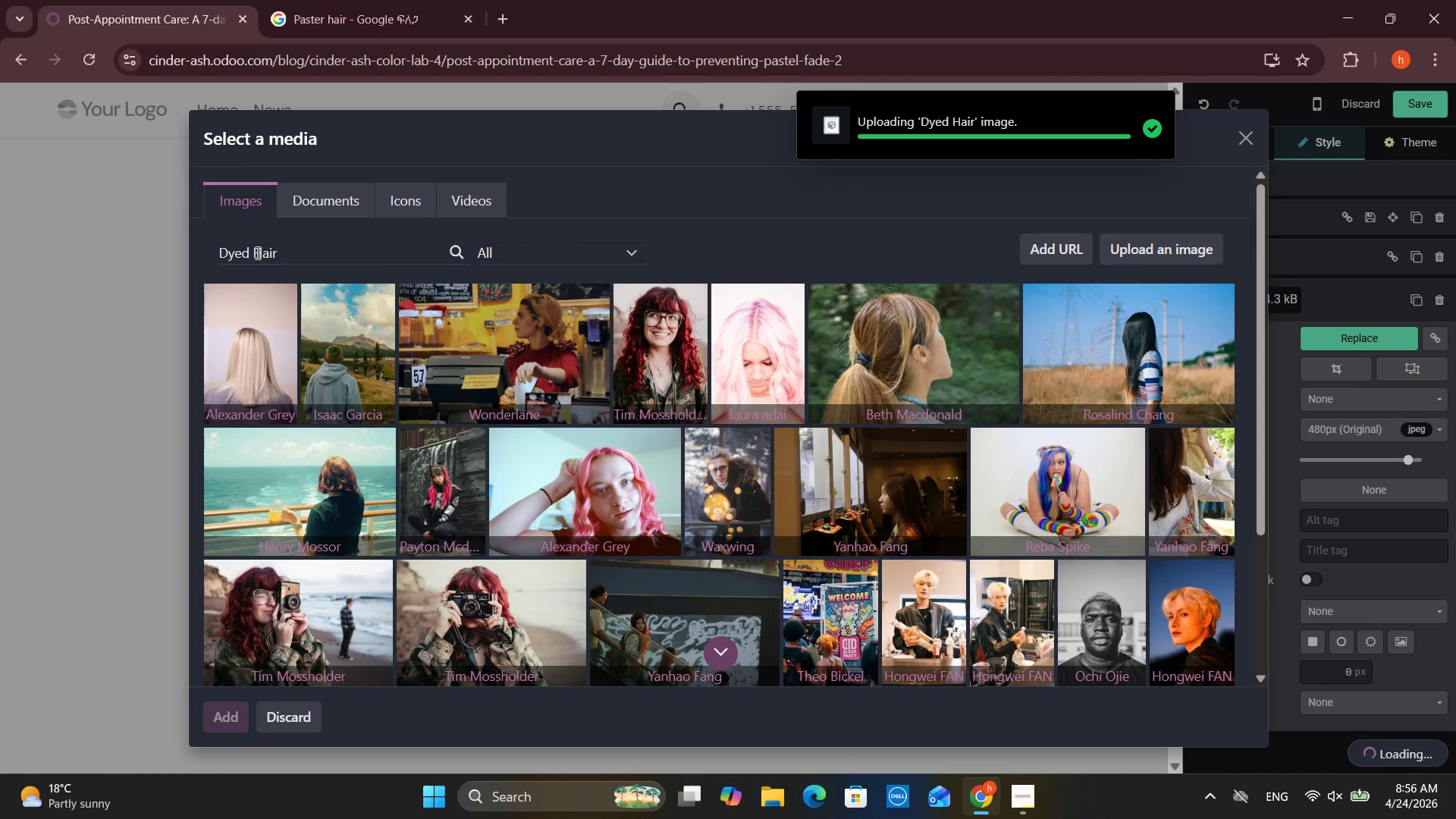 
scroll: coordinate [959, 391], scroll_direction: down, amount: 9.0
 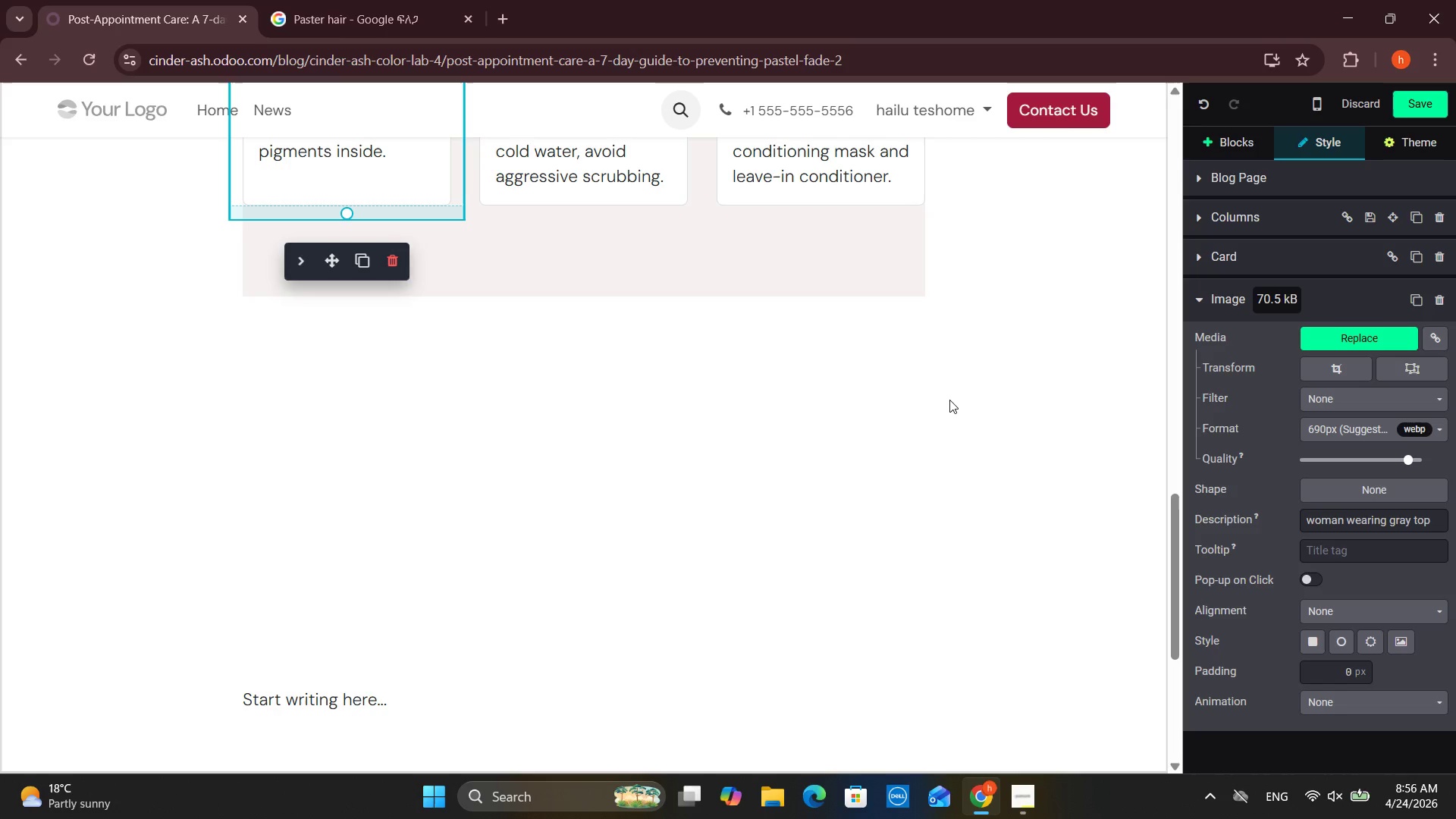 
wait(20.51)
 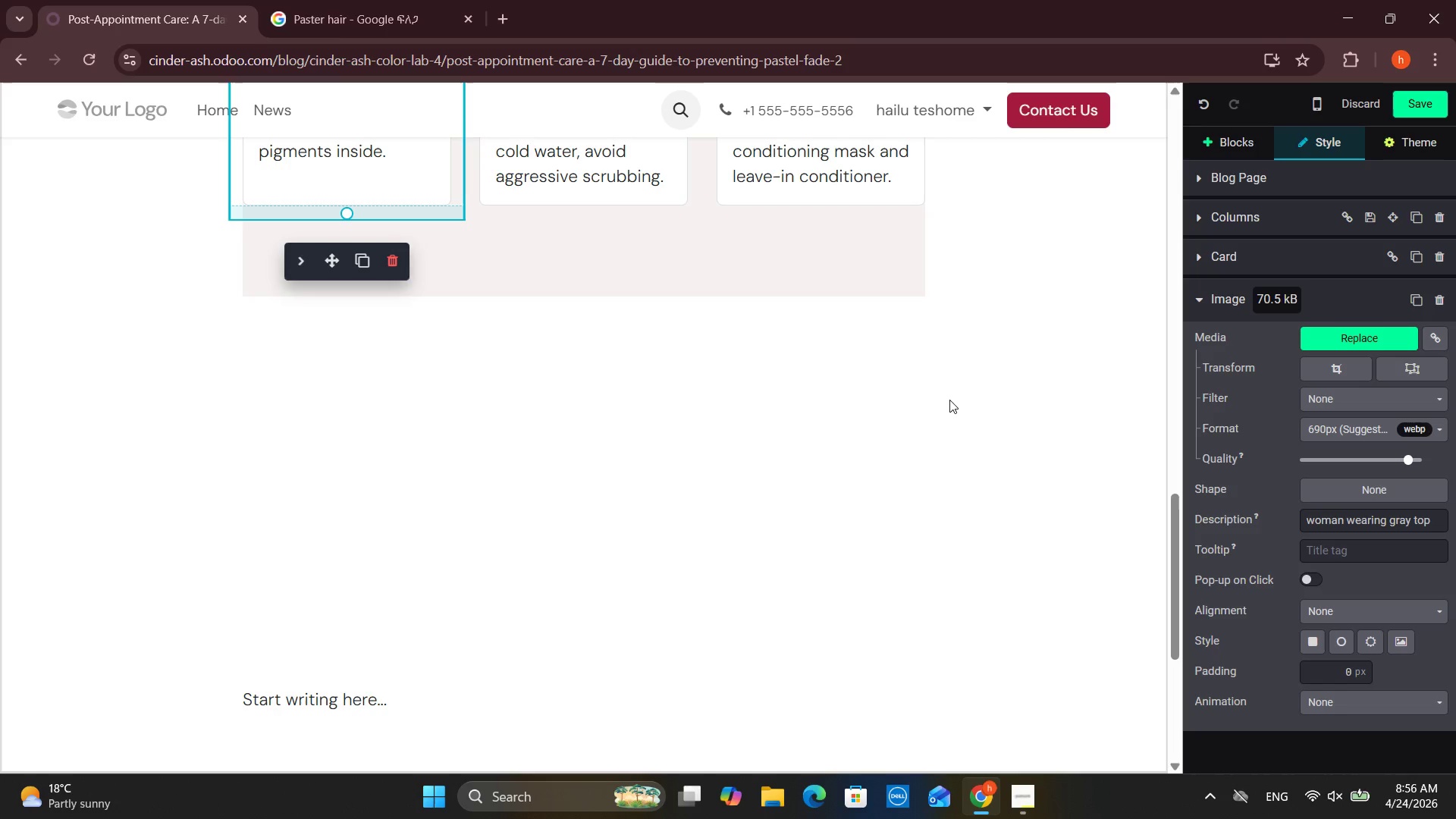 
left_click([797, 377])
 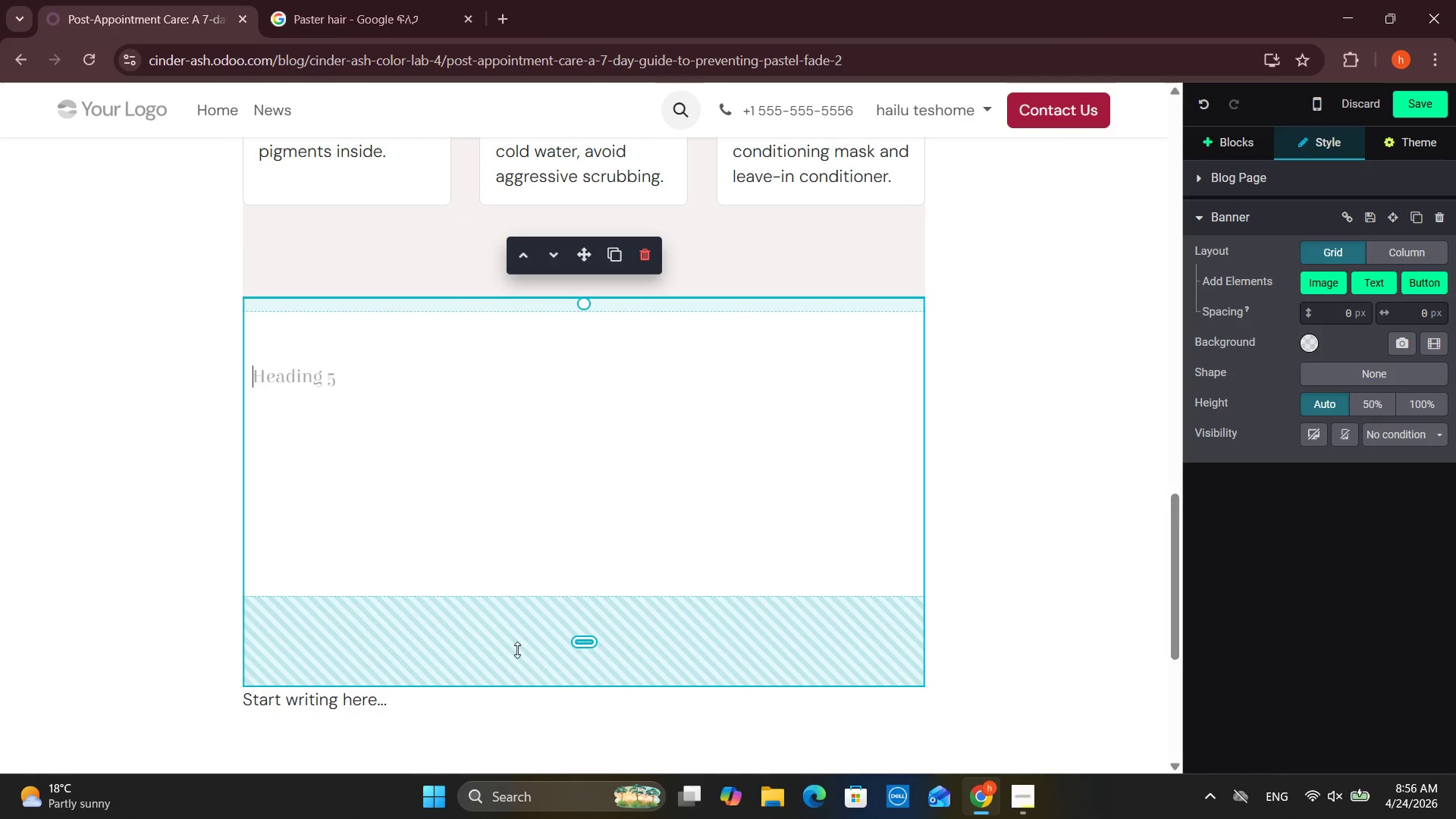 
left_click_drag(start_coordinate=[589, 645], to_coordinate=[623, 333])
 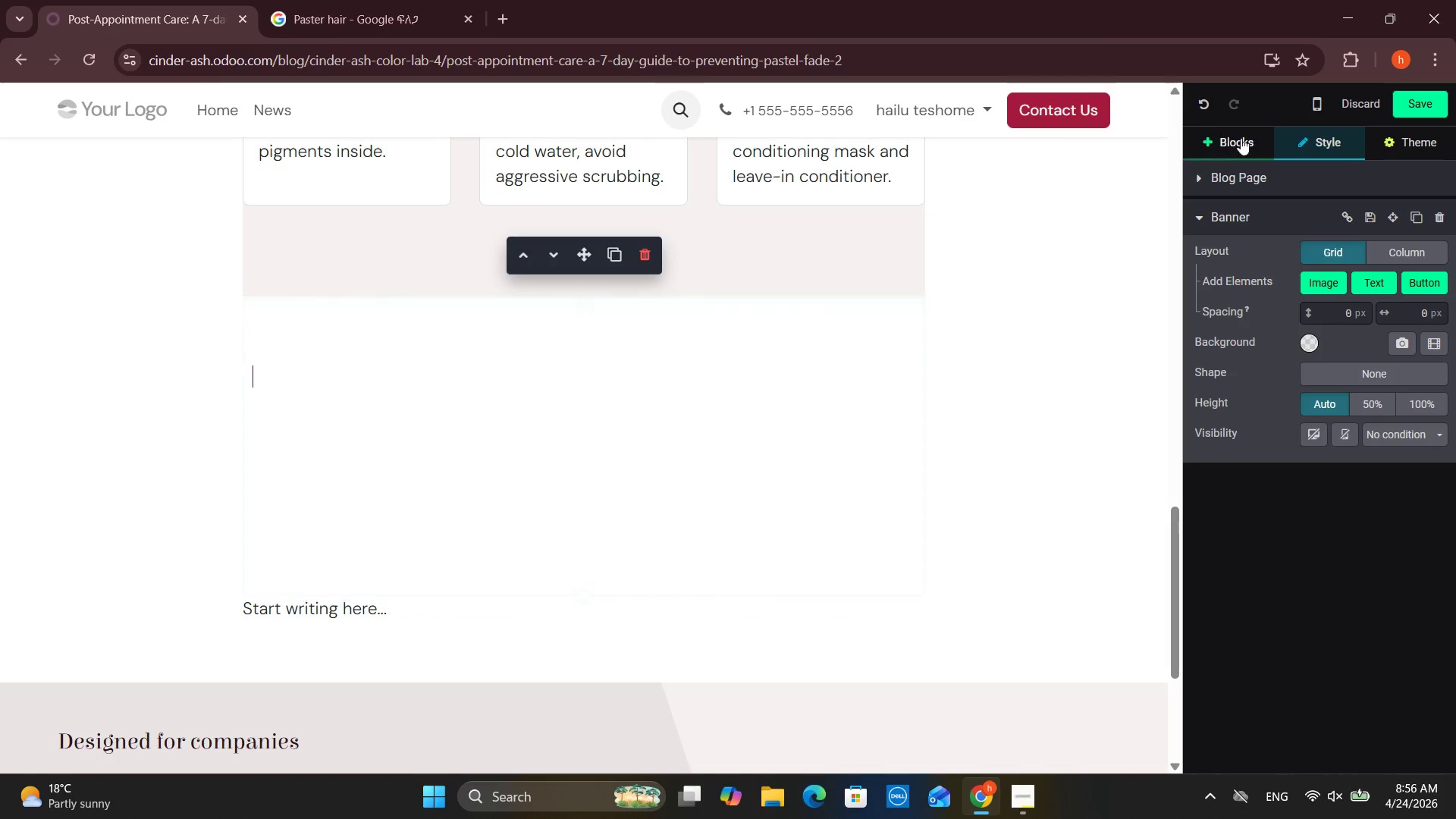 
left_click([1246, 137])
 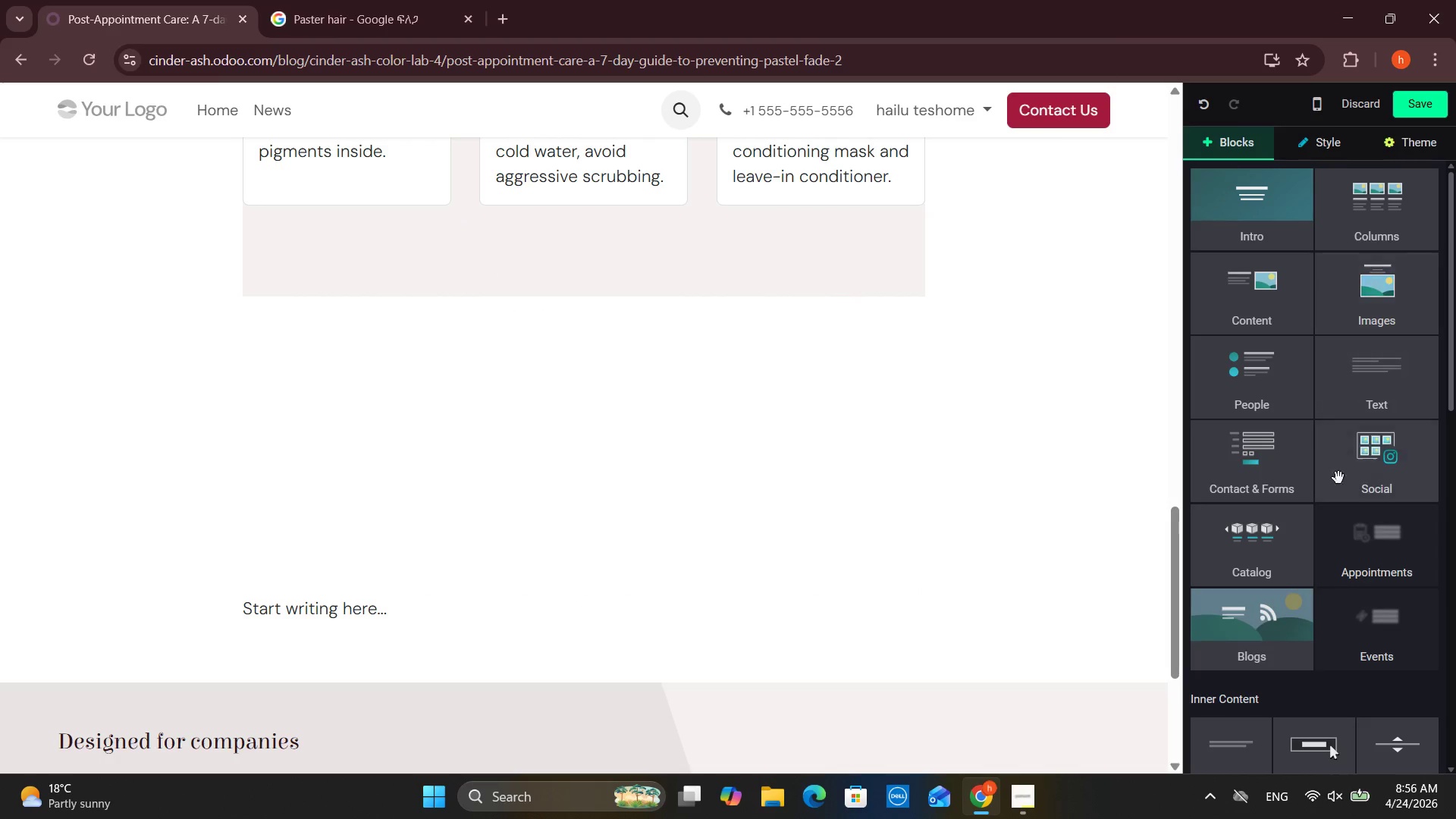 
scroll: coordinate [1336, 588], scroll_direction: down, amount: 4.0
 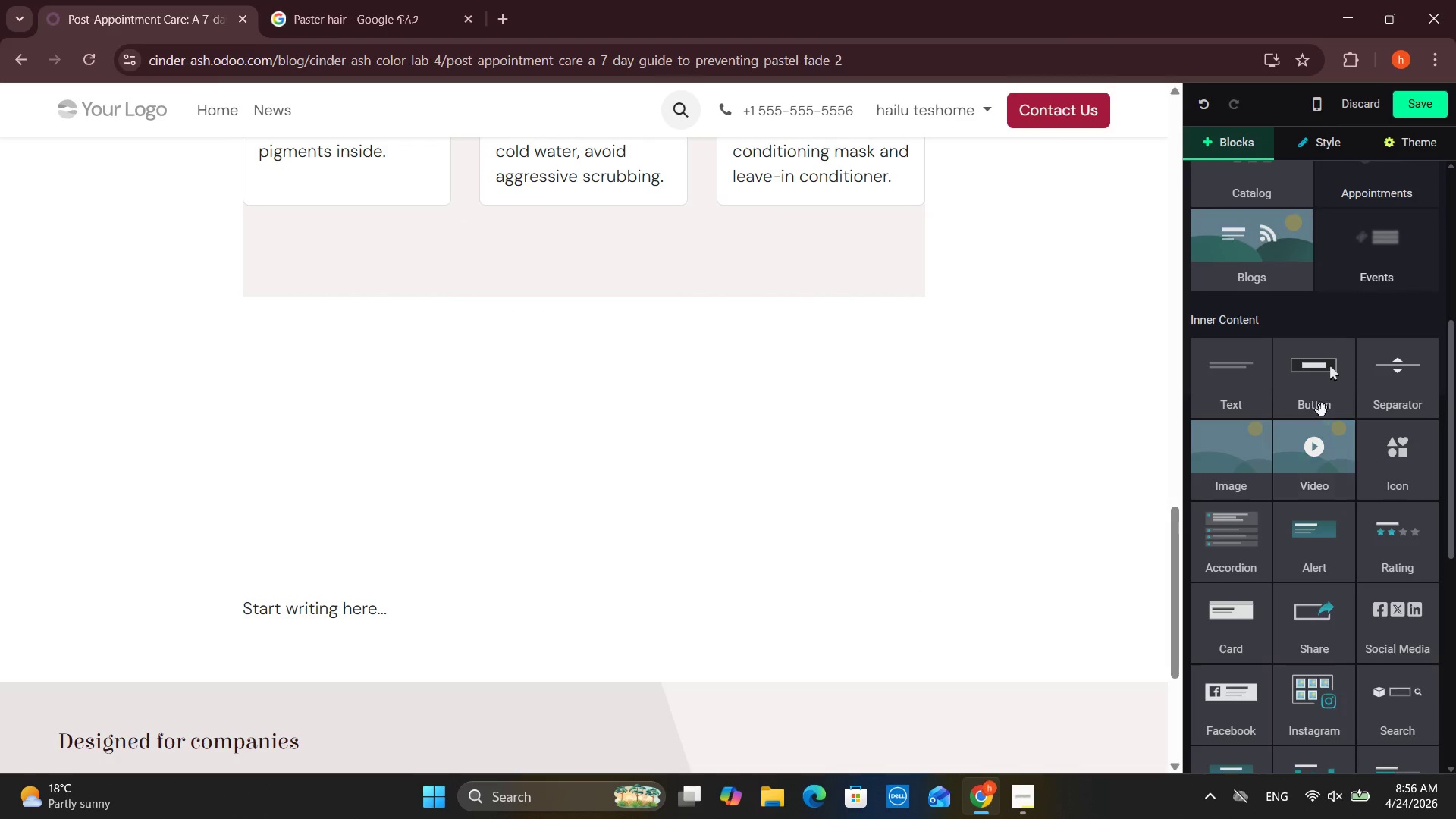 
left_click_drag(start_coordinate=[1326, 392], to_coordinate=[535, 265])
 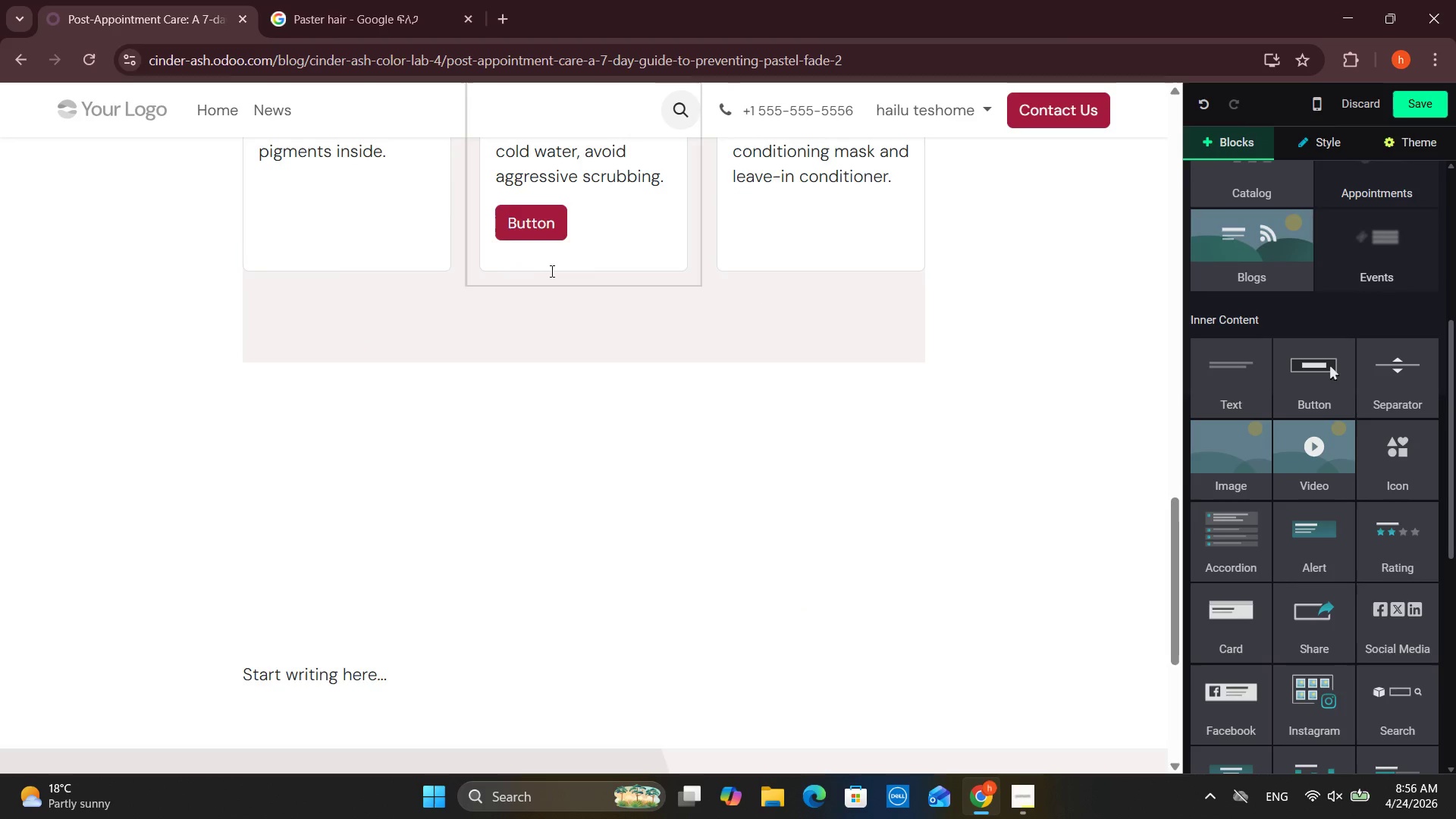 
left_click([534, 241])
 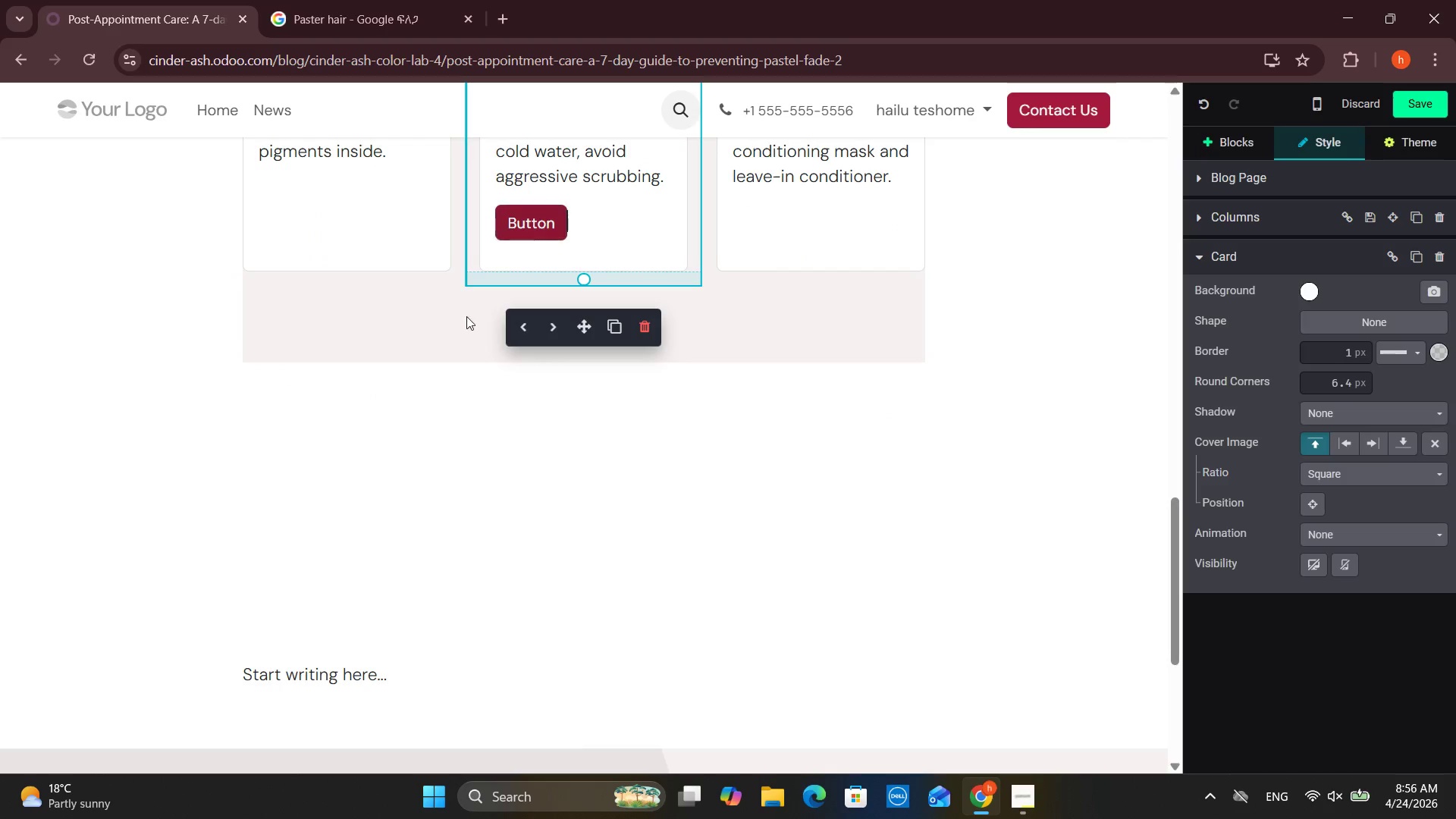 
scroll: coordinate [579, 338], scroll_direction: none, amount: 0.0
 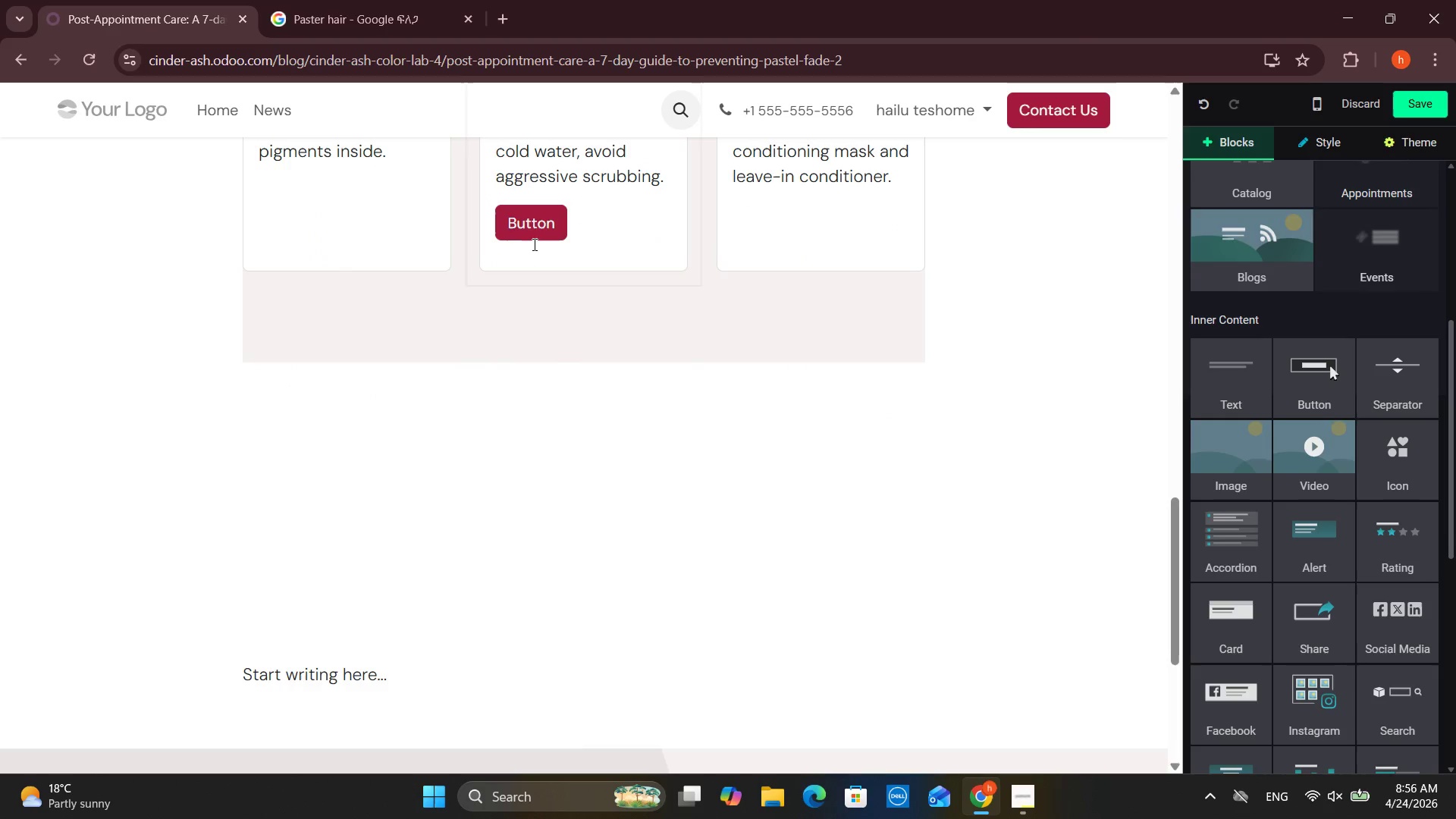 
left_click([416, 328])
 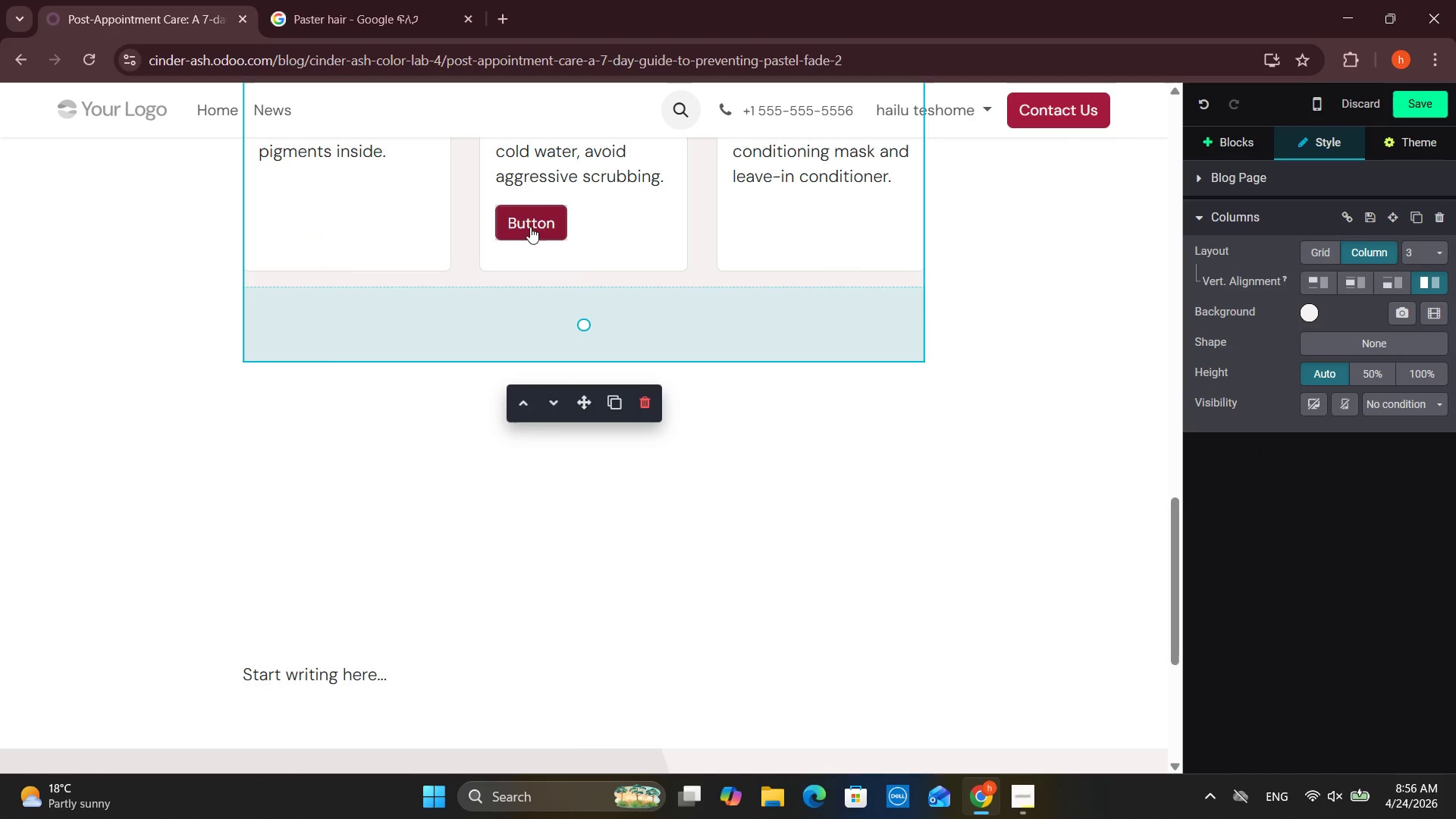 
left_click([530, 225])
 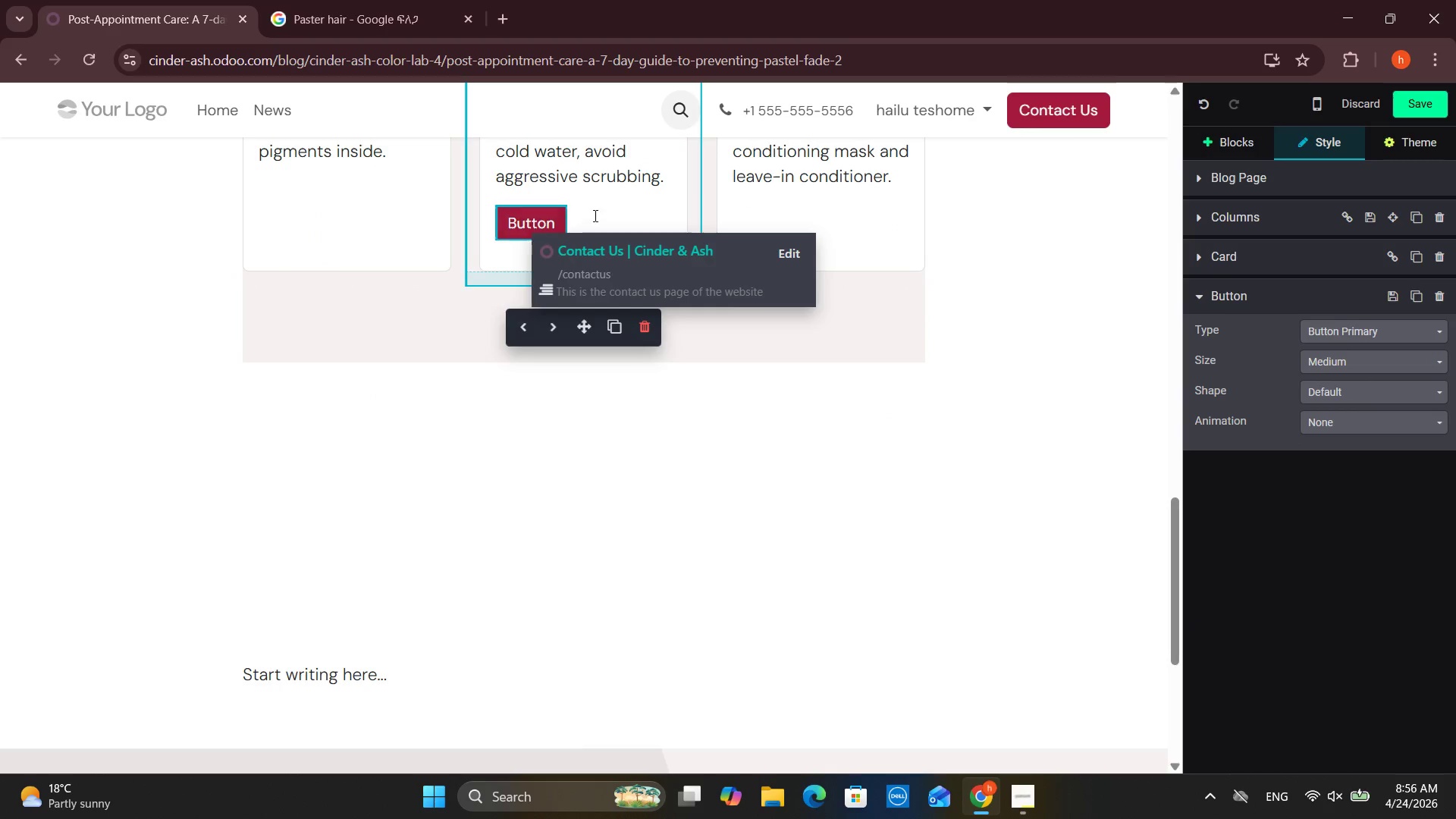 
left_click_drag(start_coordinate=[604, 215], to_coordinate=[504, 224])
 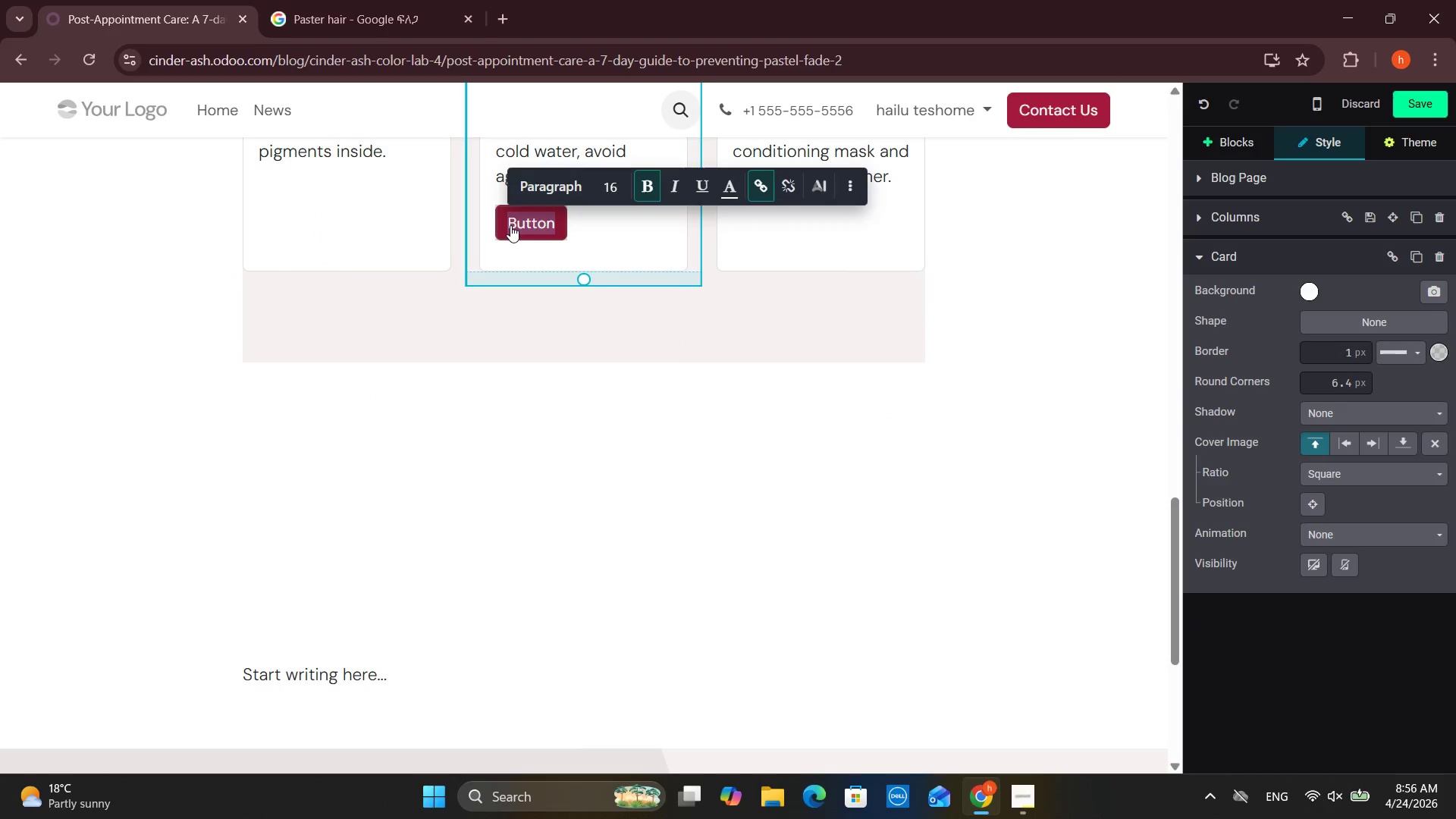 
key(Backspace)
 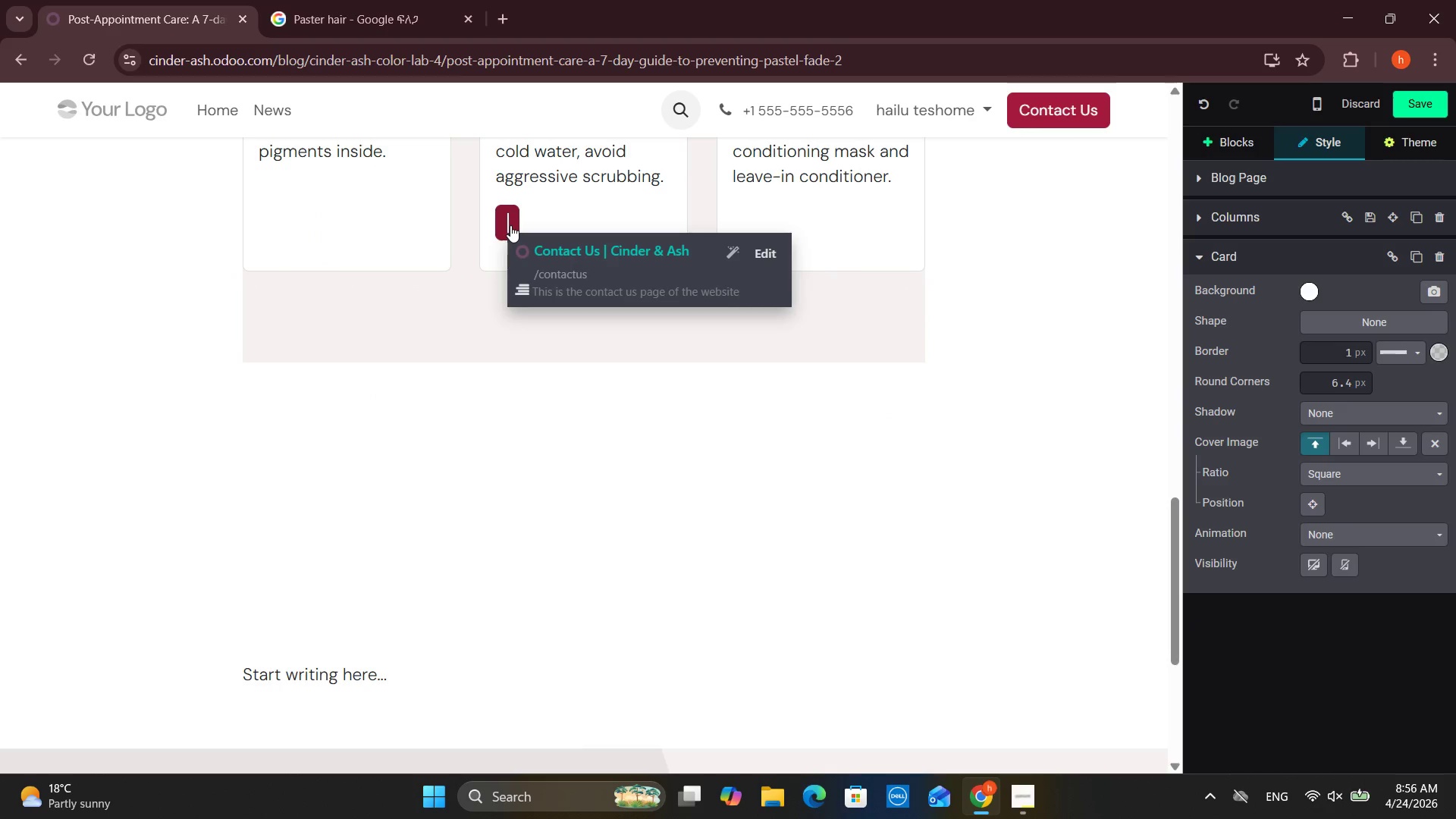 
key(Backspace)
 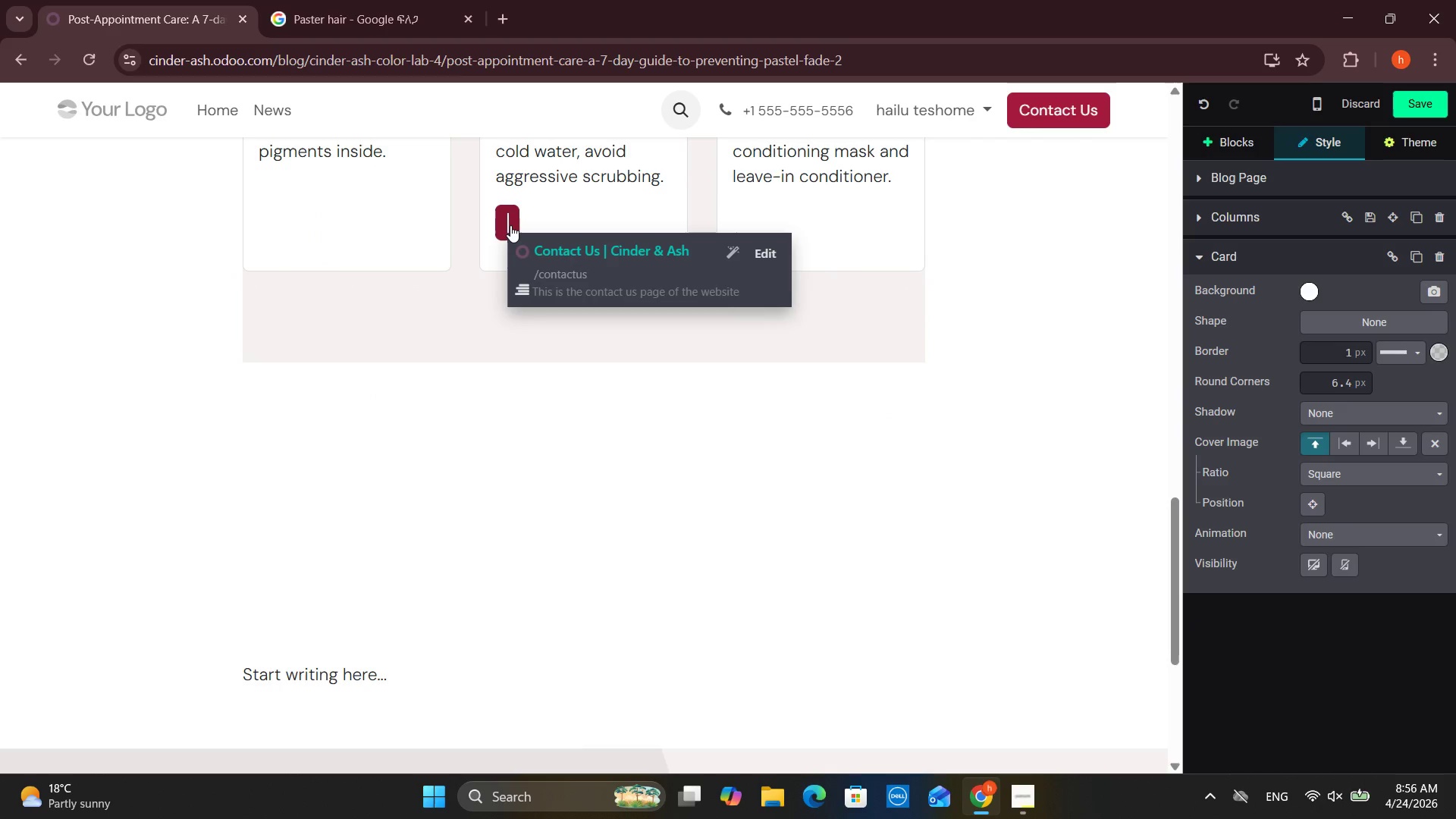 
key(Backspace)
 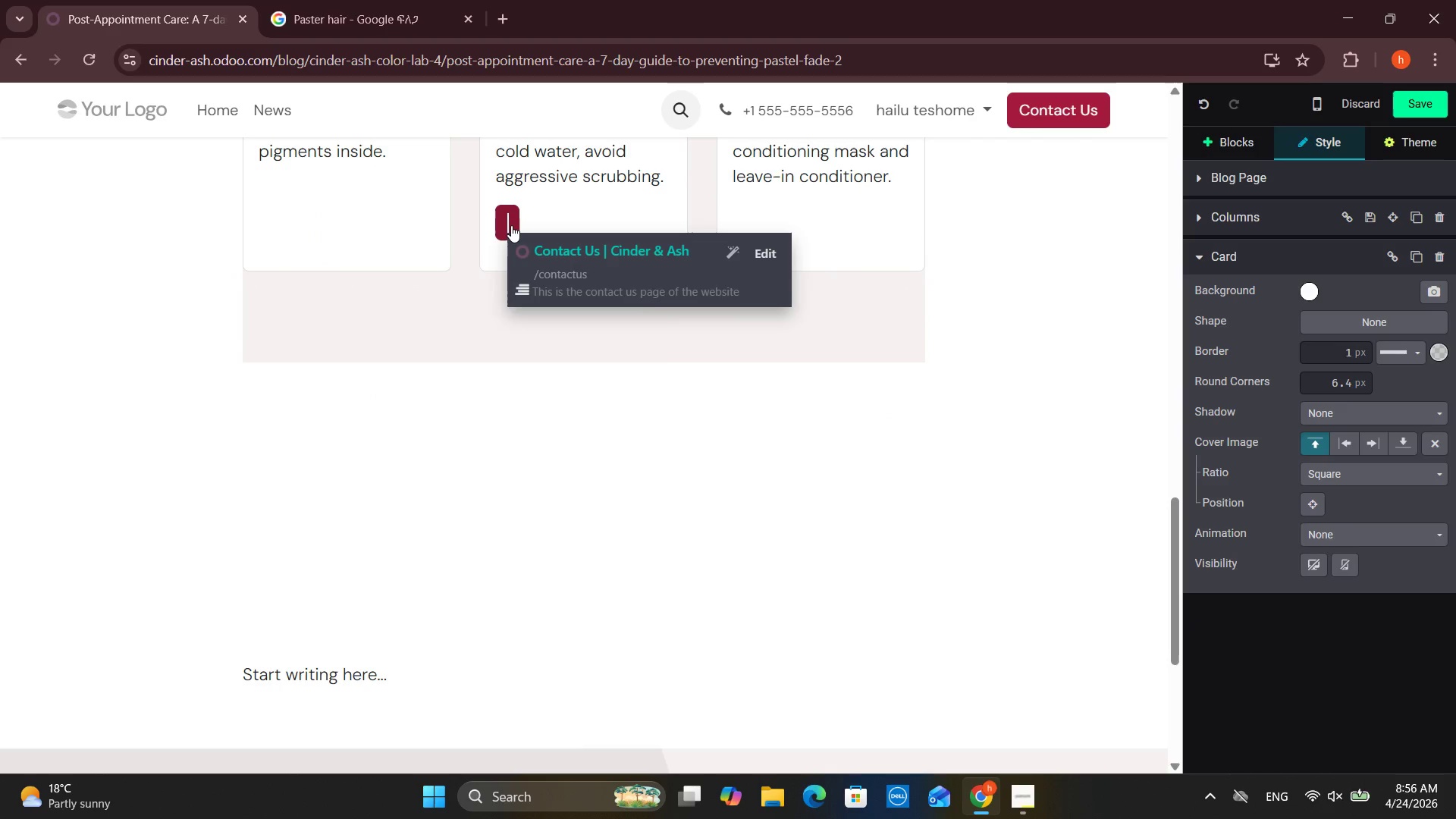 
key(Backspace)
 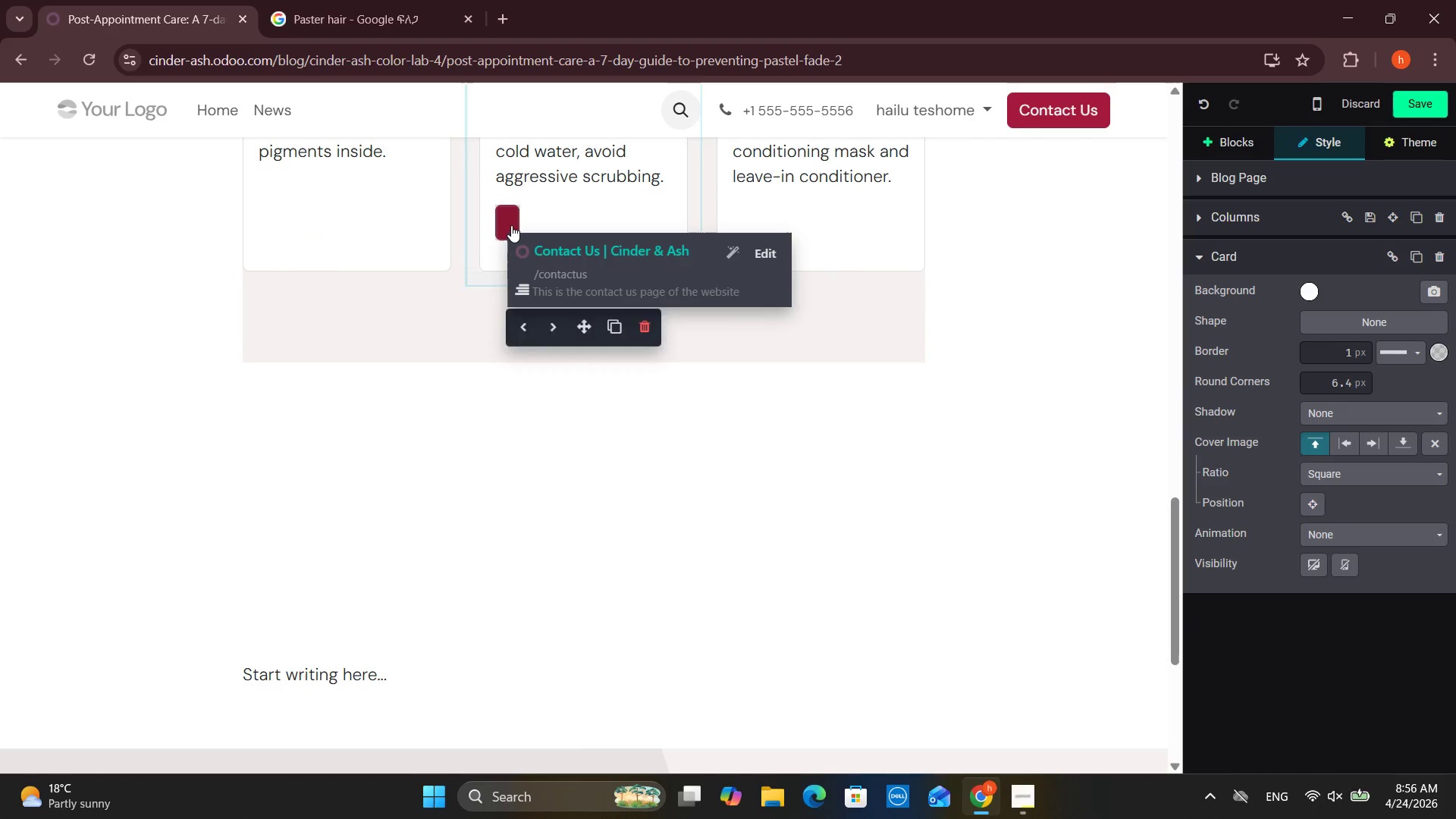 
key(Backspace)
 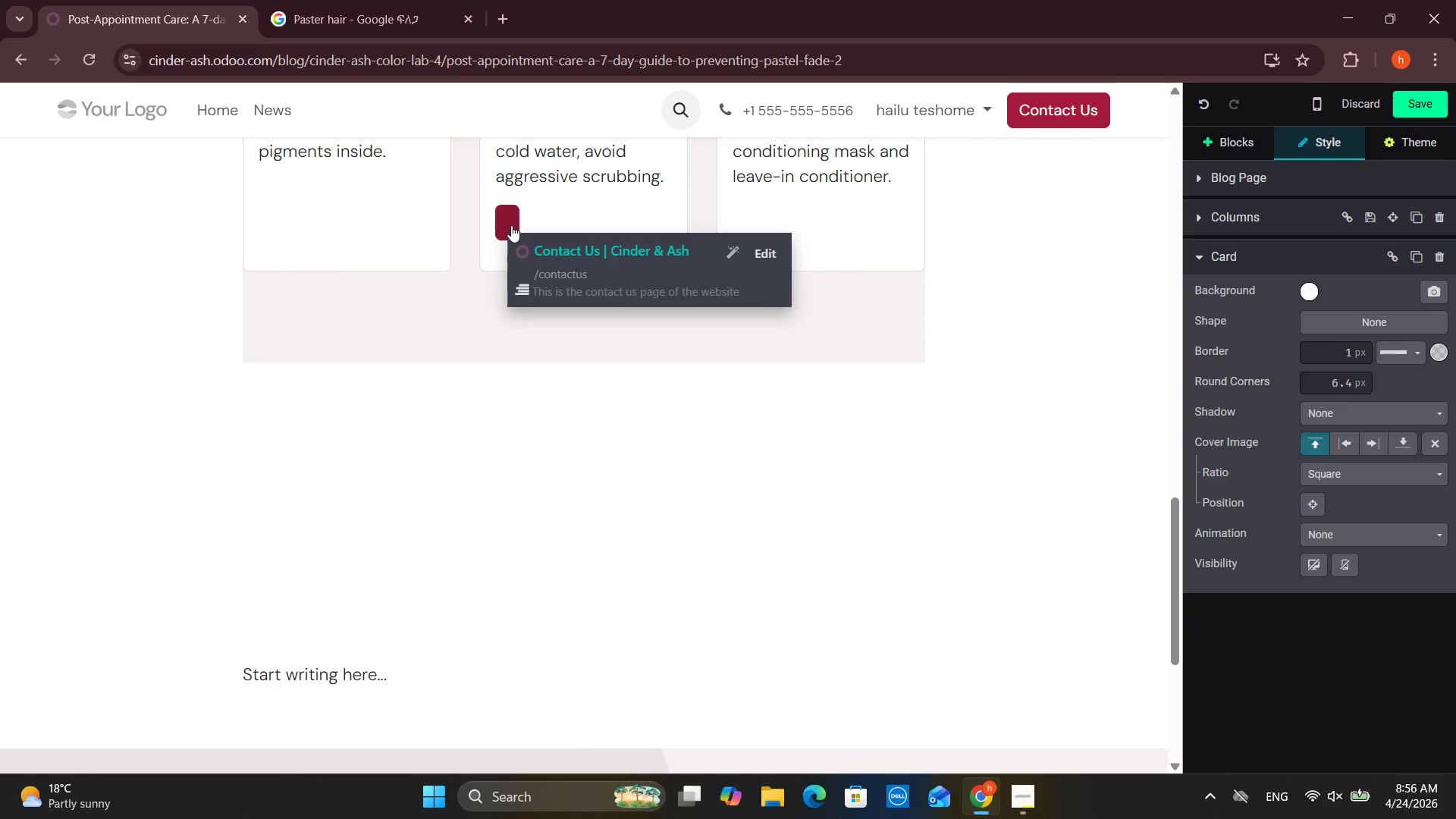 
key(Backspace)
 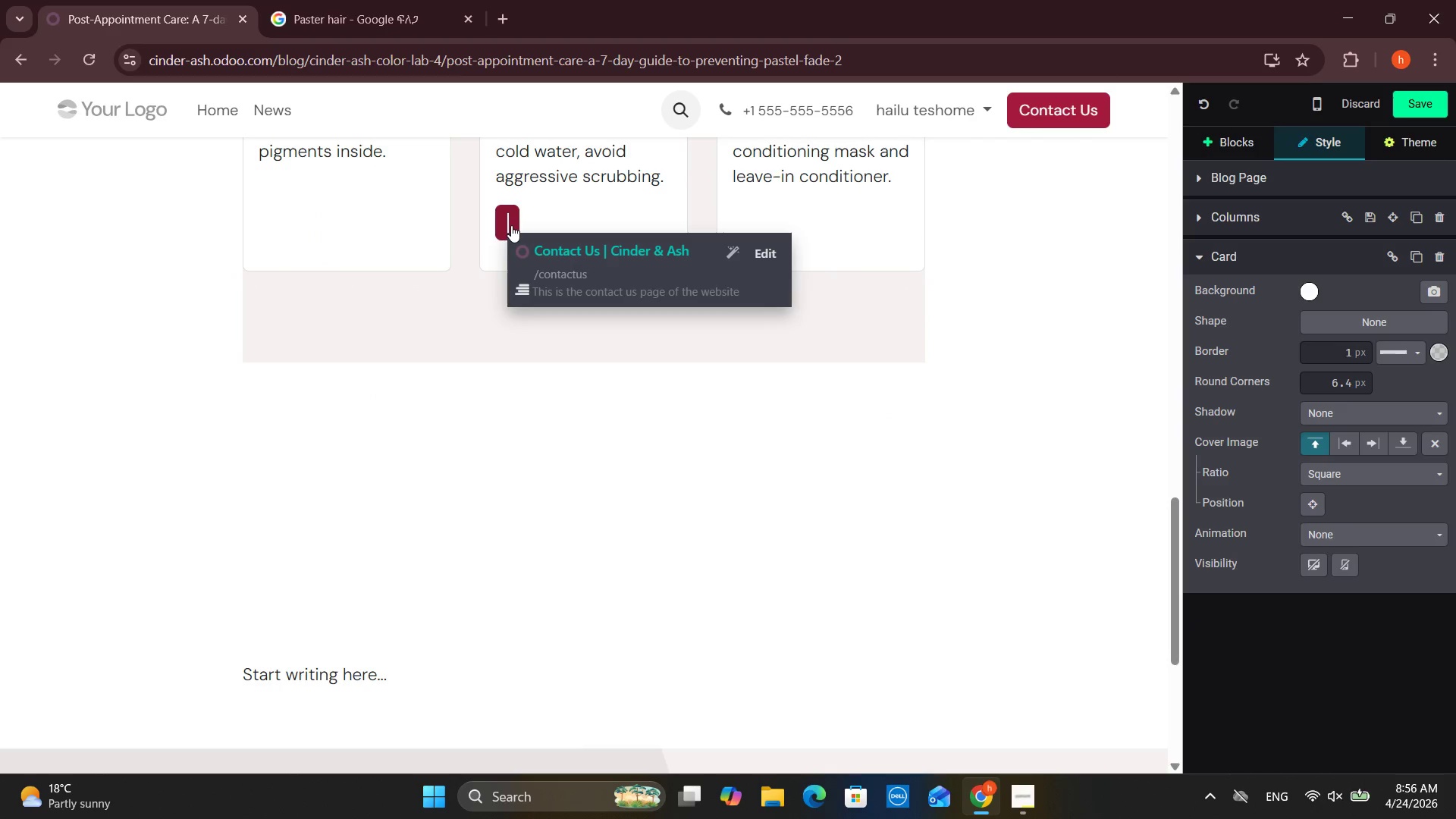 
key(Backspace)
 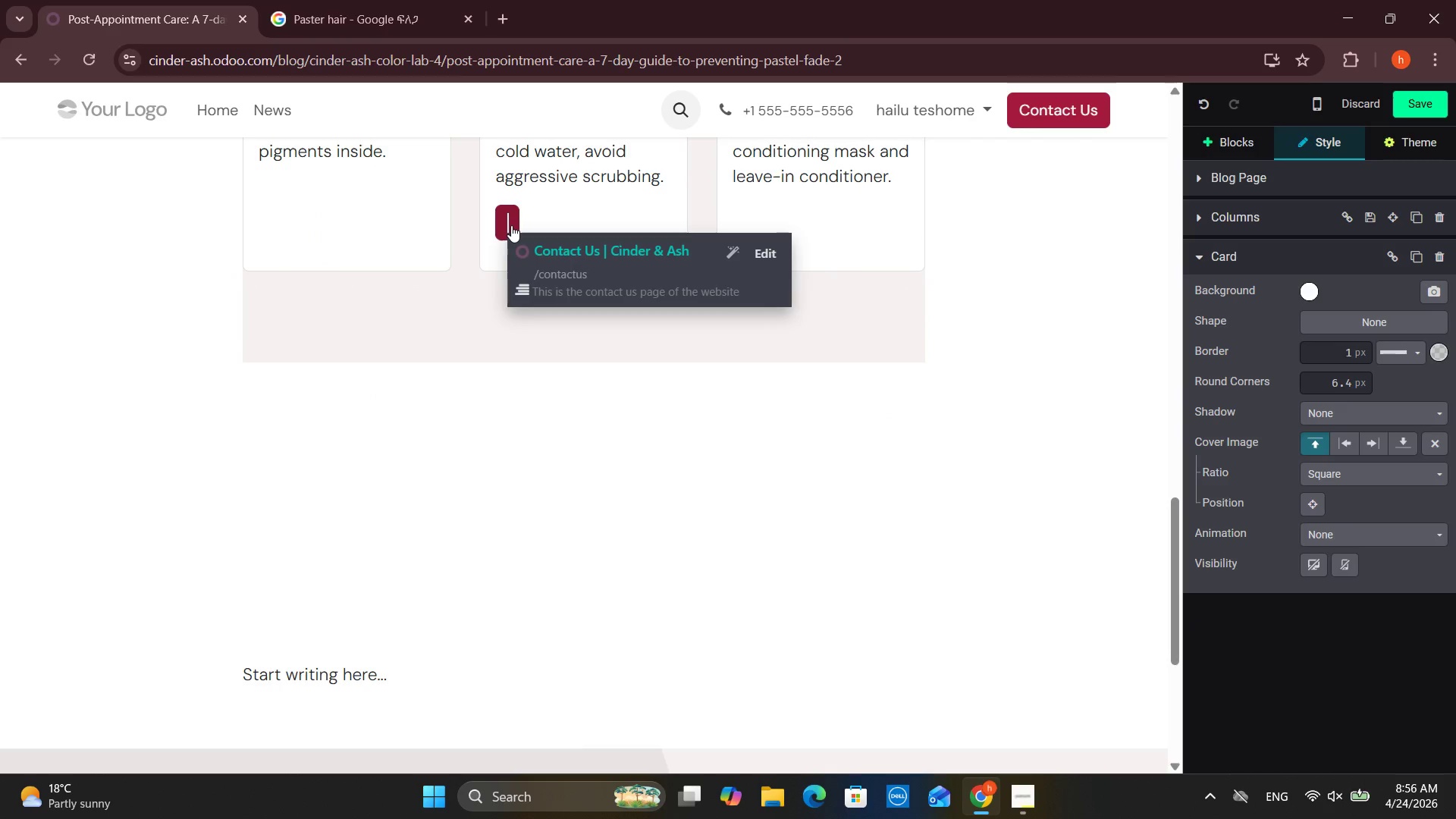 
key(Backspace)
 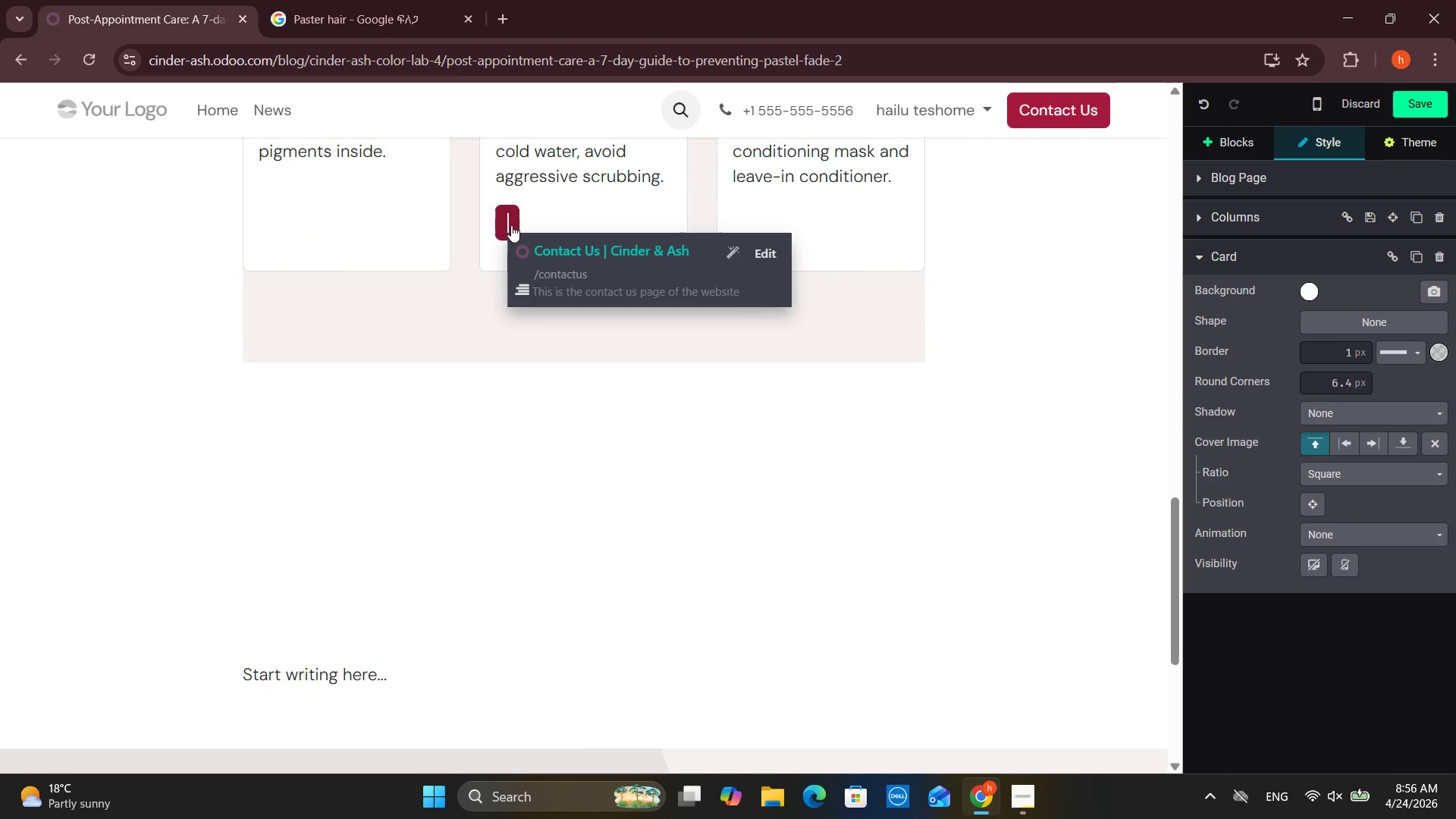 
key(Control+Z)
 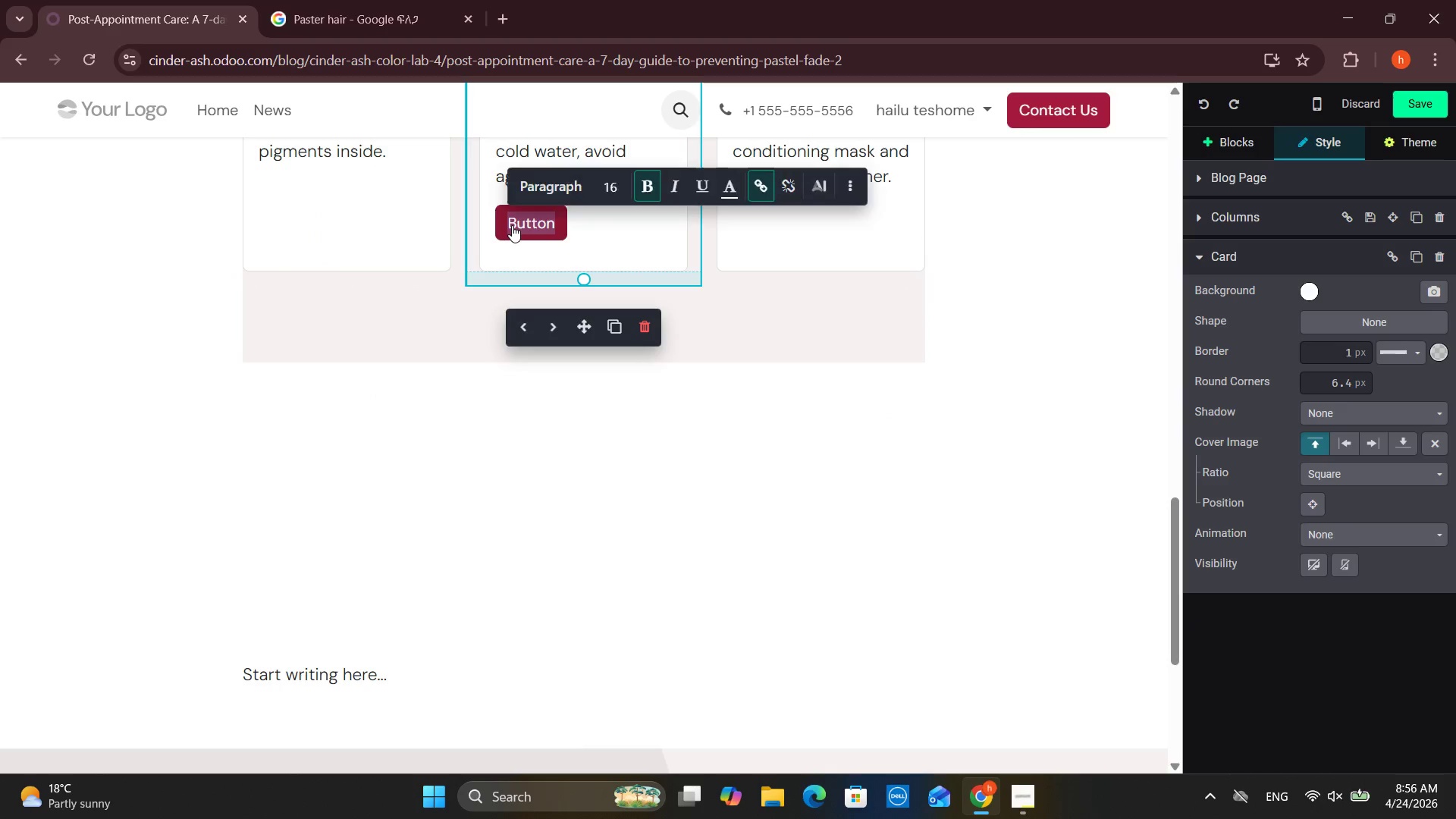 
key(Control+Z)
 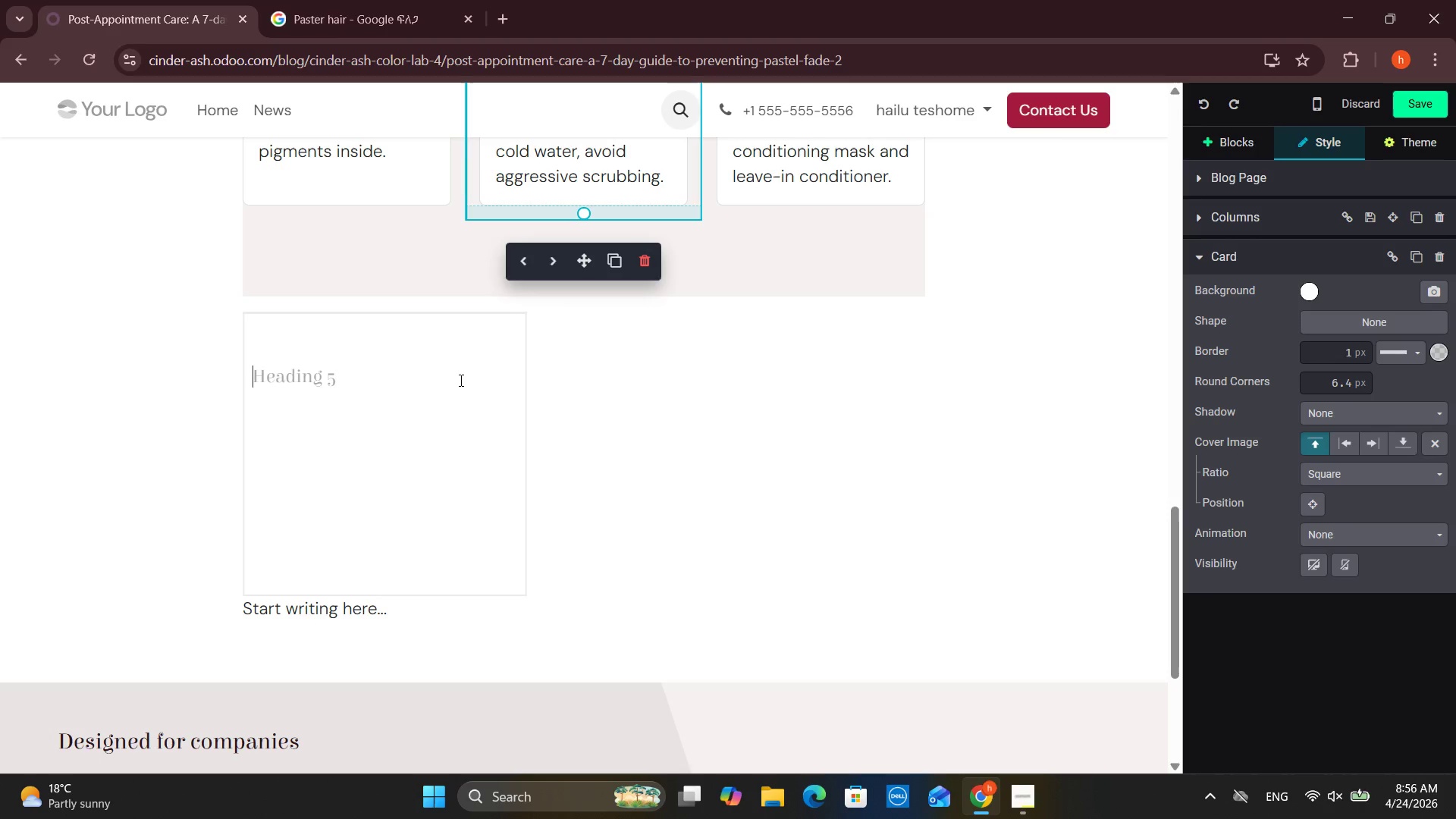 
left_click_drag(start_coordinate=[981, 538], to_coordinate=[402, 394])
 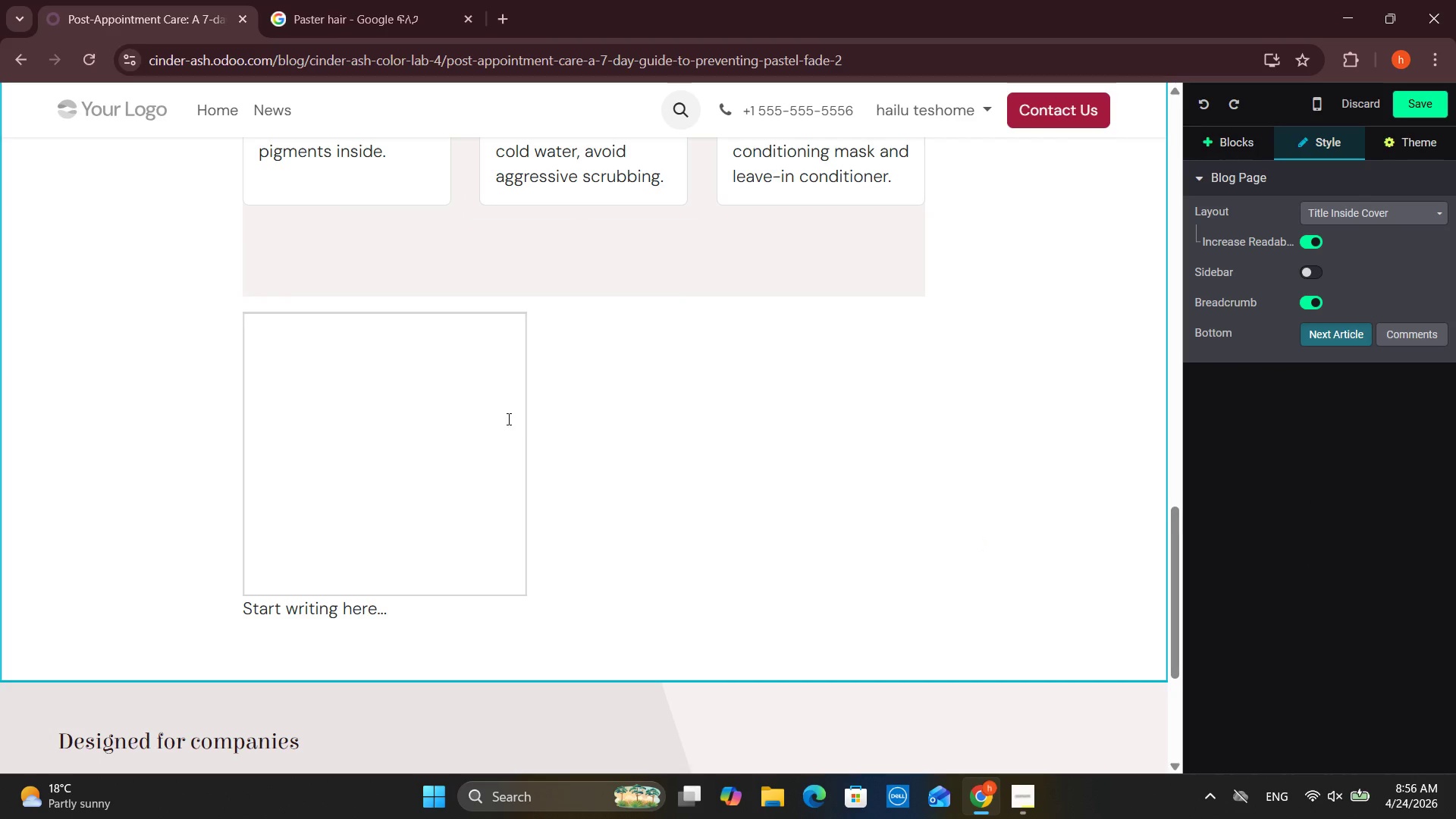 
left_click([522, 429])
 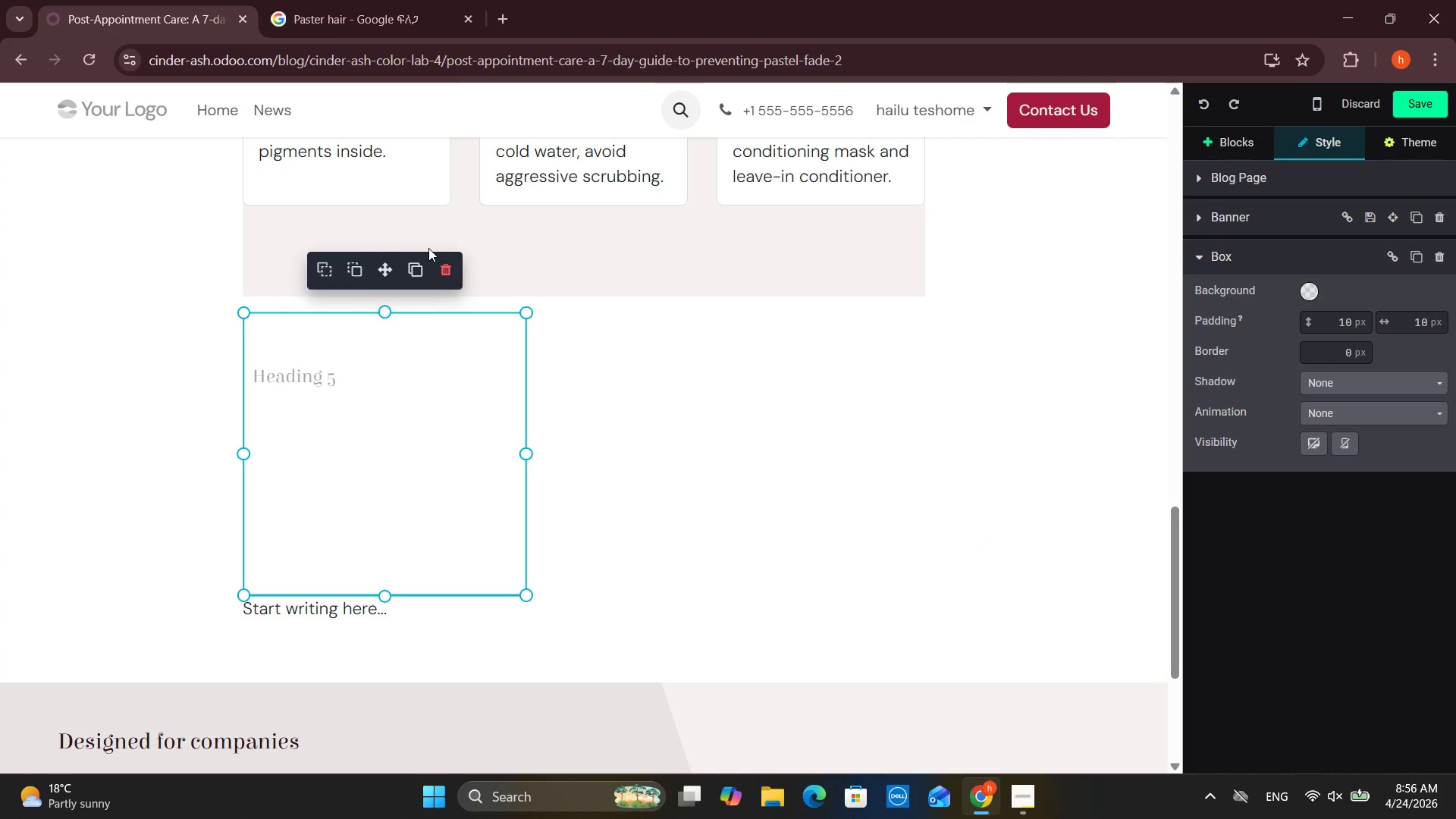 
double_click([444, 260])
 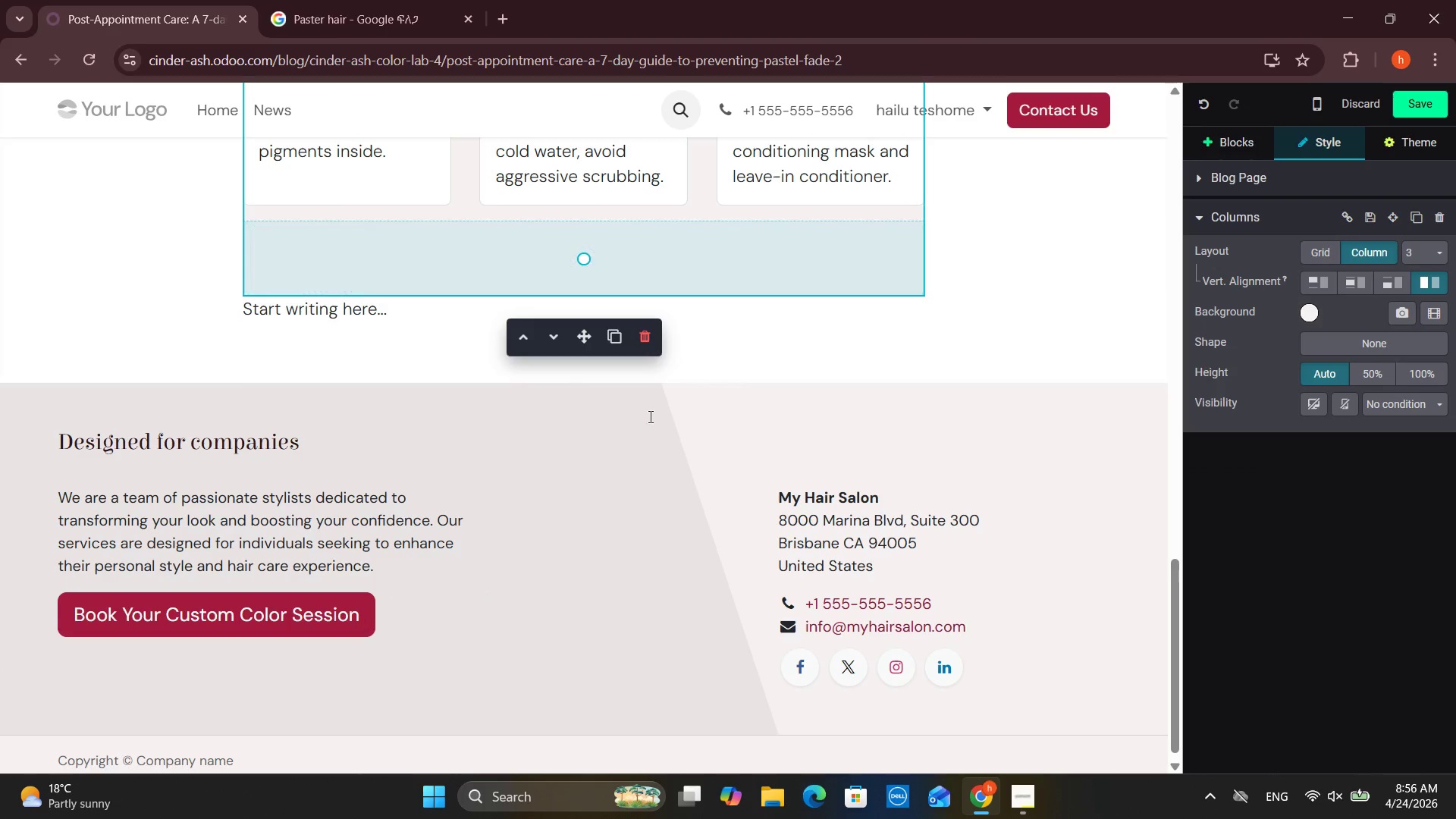 
triple_click([649, 416])
 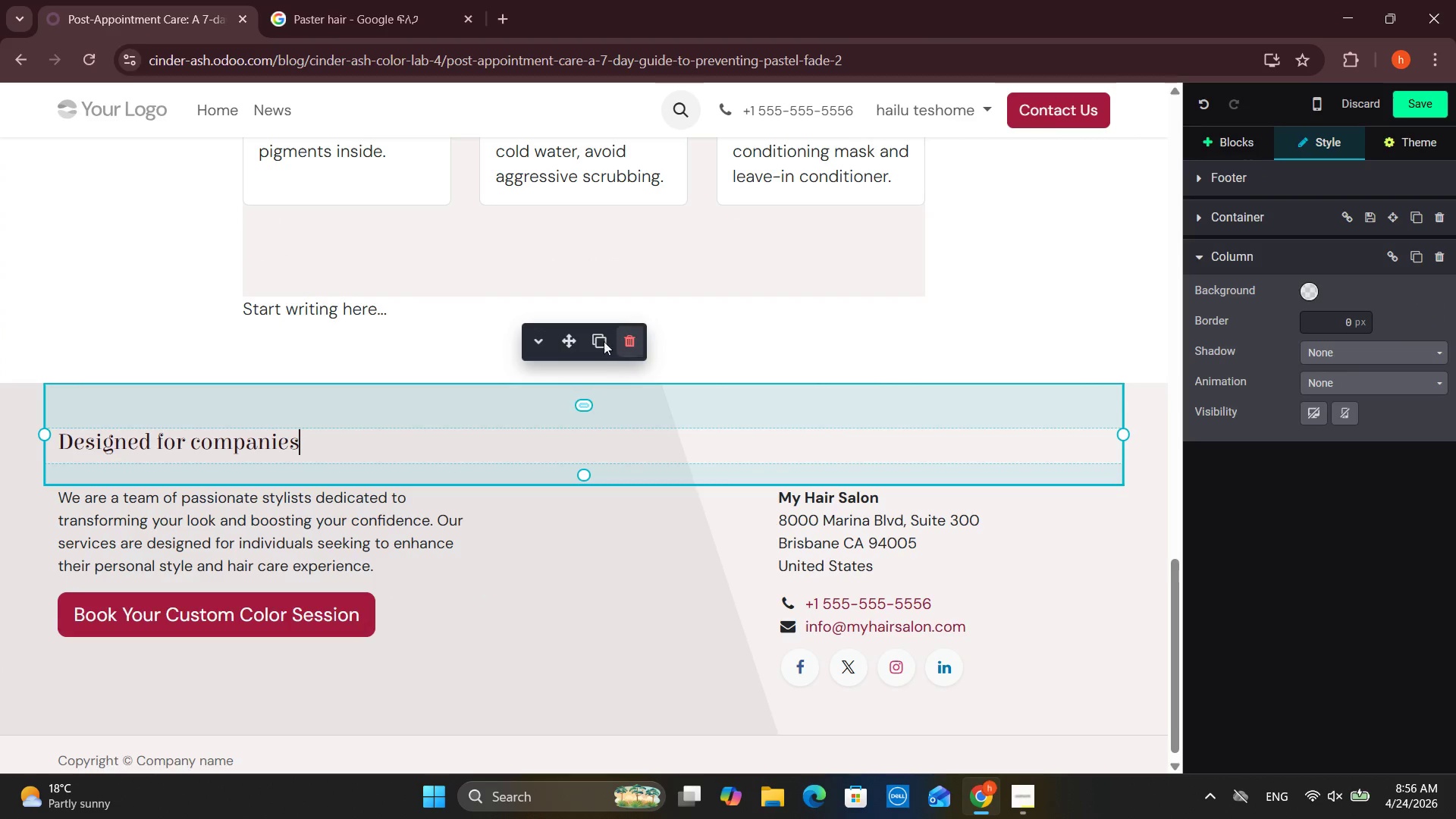 
left_click([391, 329])
 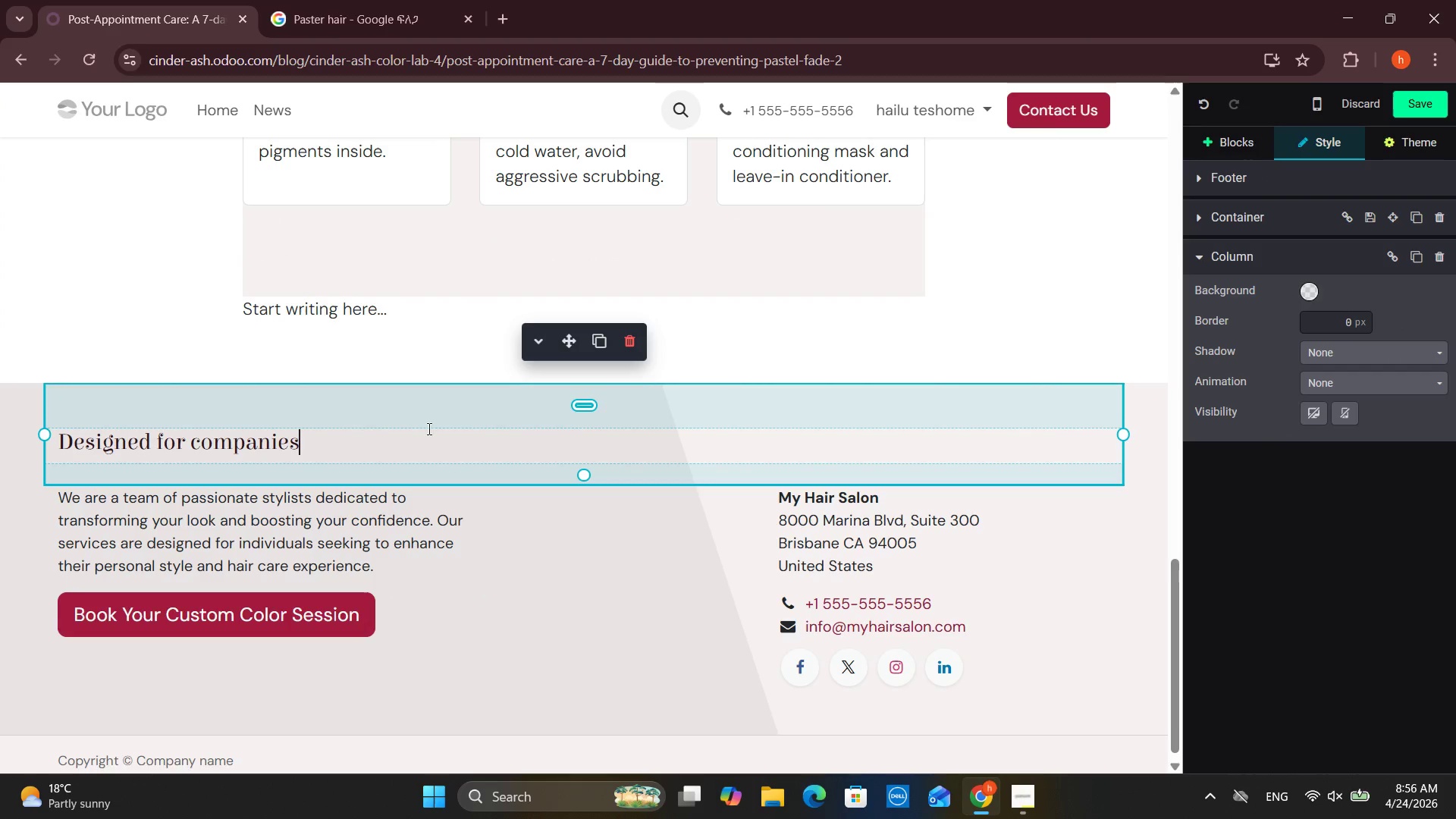 
left_click_drag(start_coordinate=[359, 444], to_coordinate=[53, 438])
 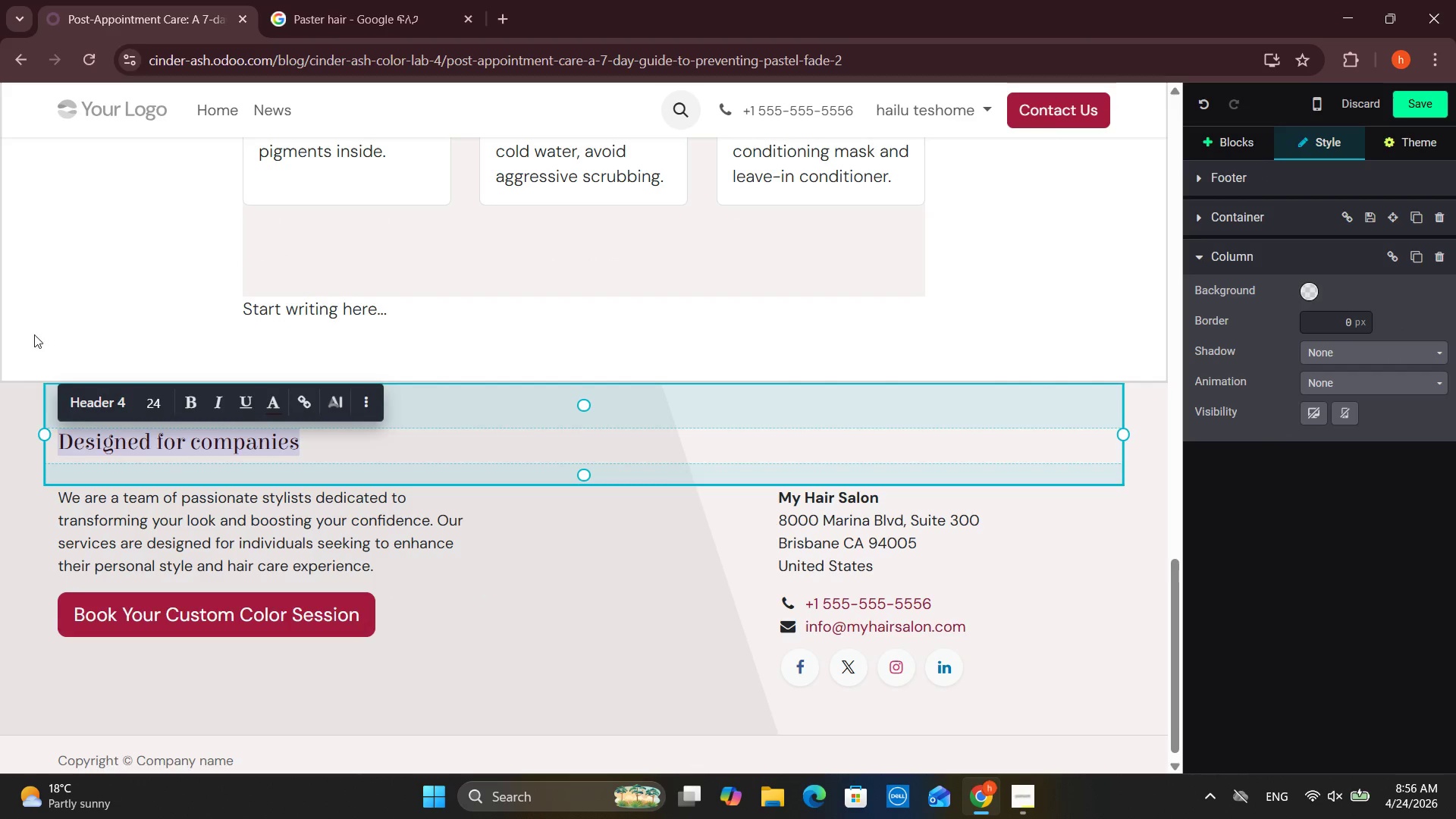 
type(Get weekly color care tips straight from professional colorists.)
 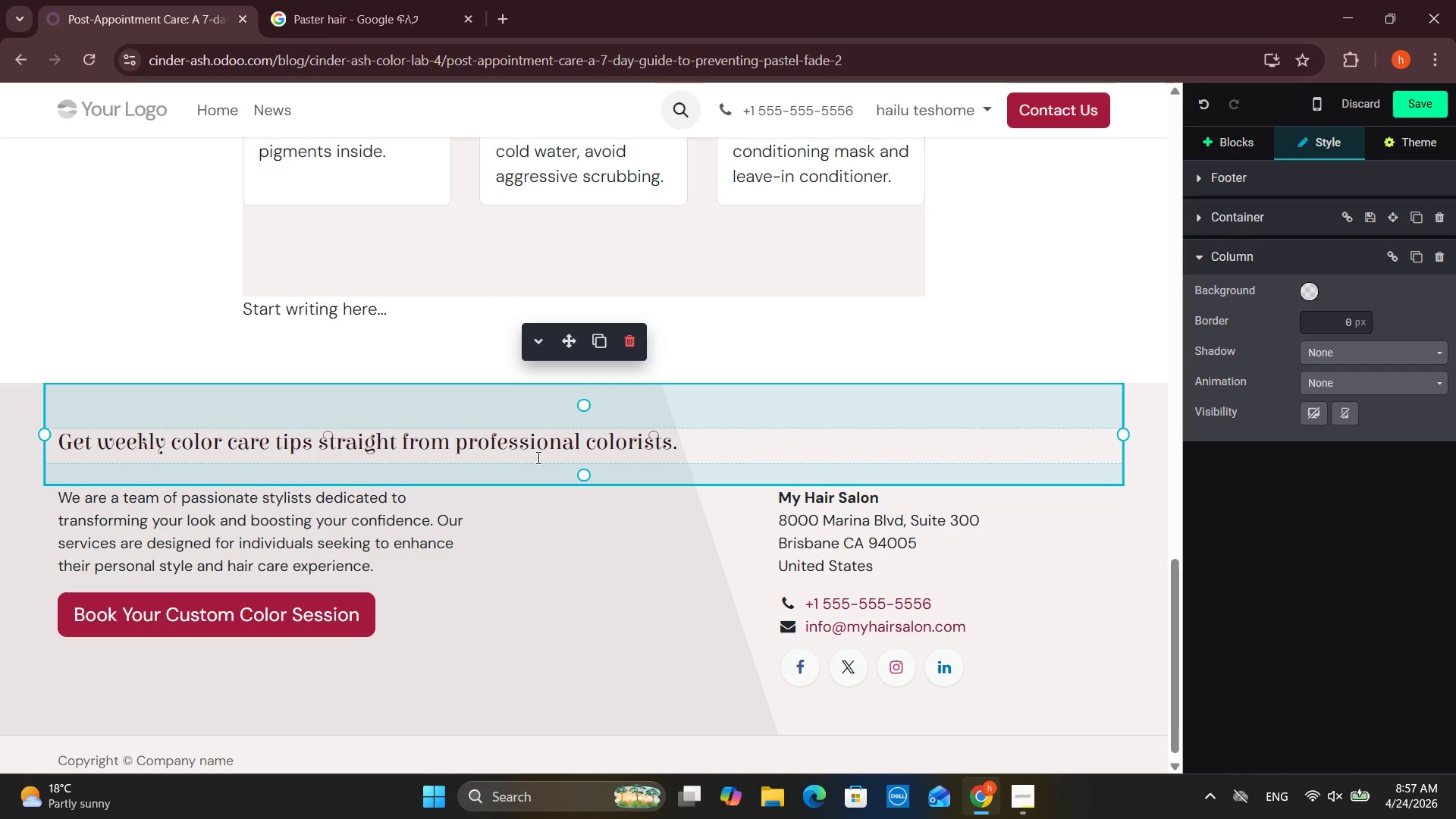 
left_click_drag(start_coordinate=[685, 444], to_coordinate=[61, 426])
 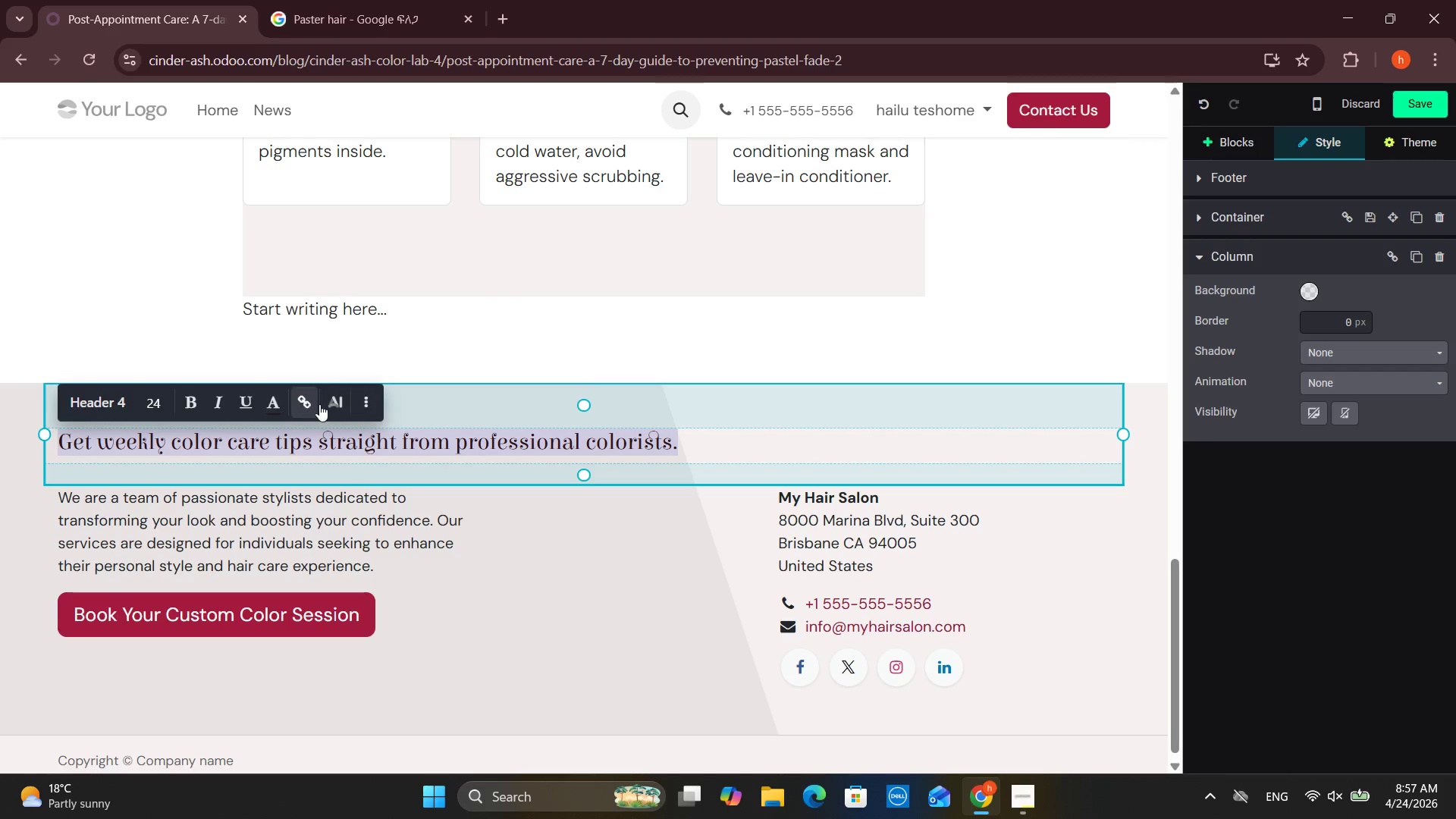 
left_click([365, 400])
 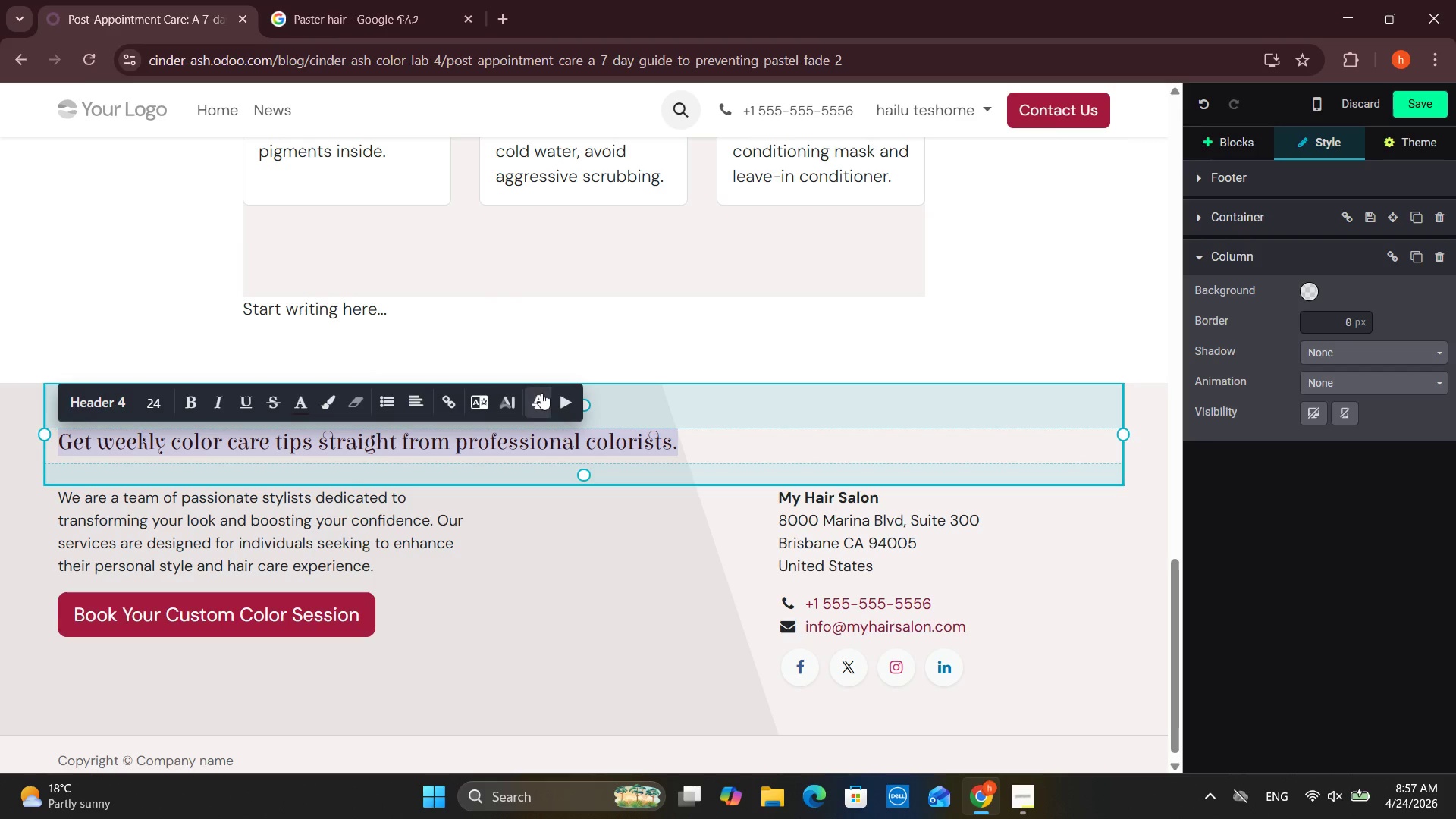 
left_click([573, 406])
 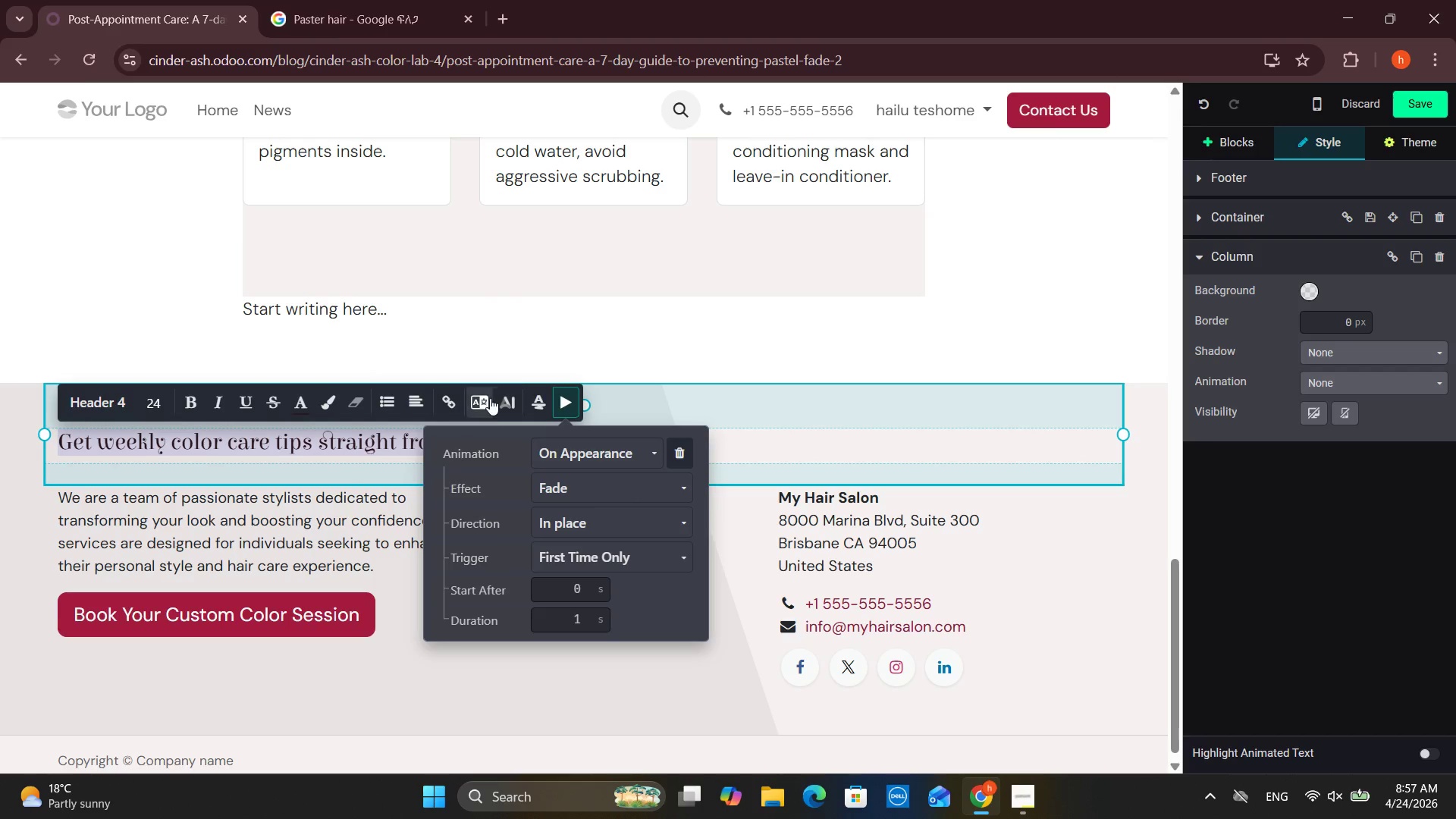 
left_click([331, 425])
 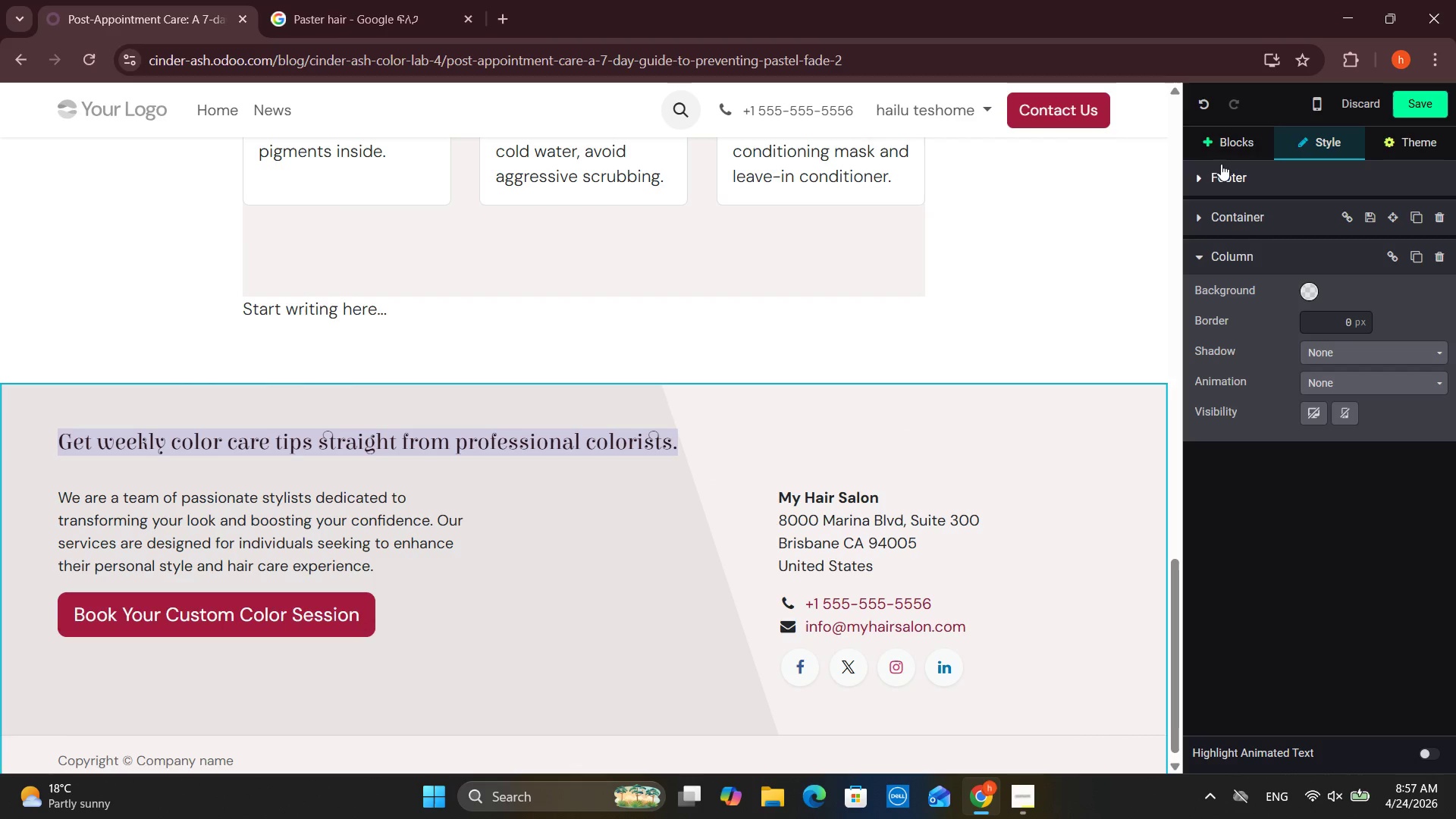 
left_click([1223, 140])
 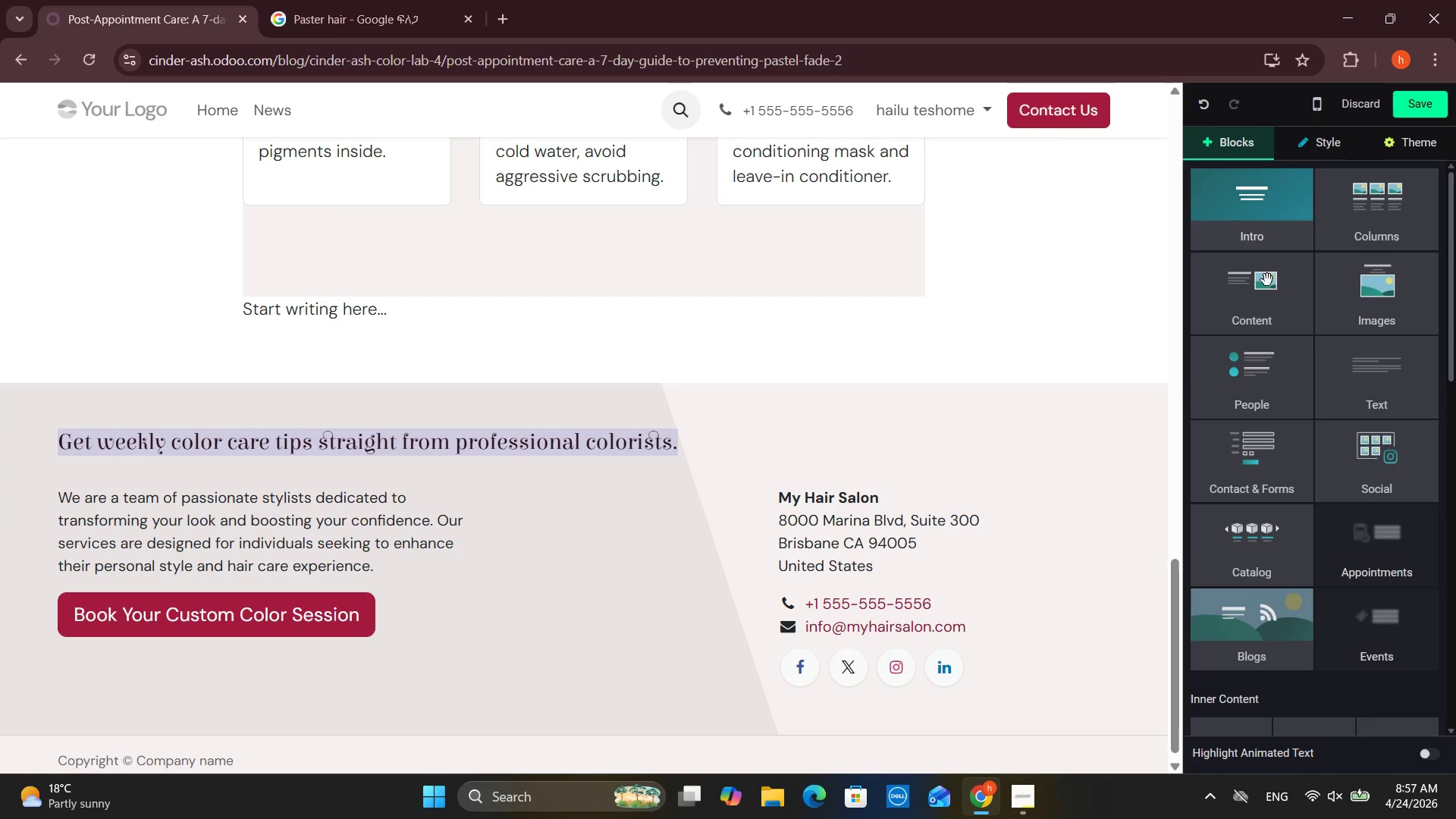 
scroll: coordinate [1310, 389], scroll_direction: down, amount: 4.0
 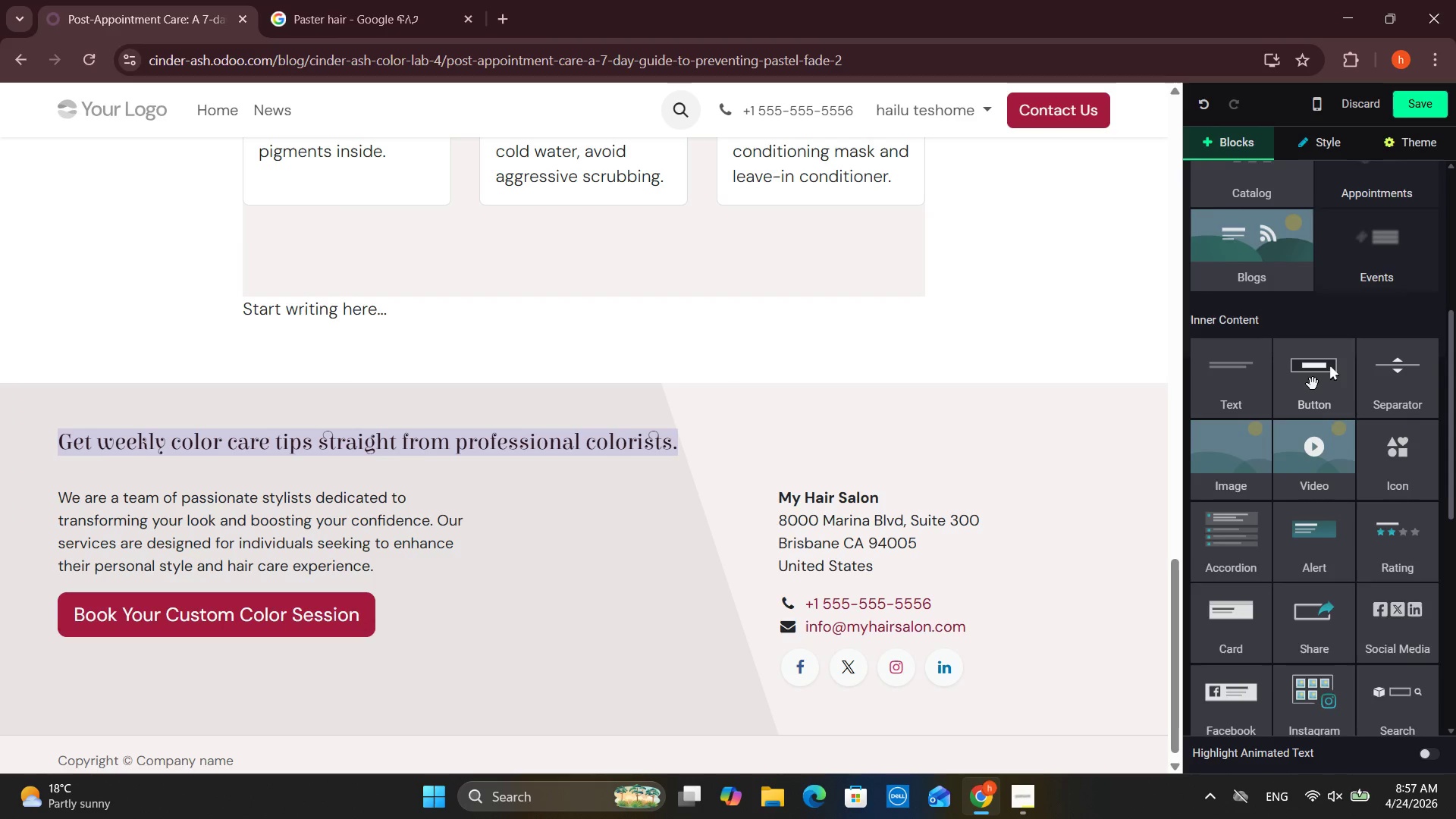 
scroll: coordinate [1311, 383], scroll_direction: up, amount: 1.0
 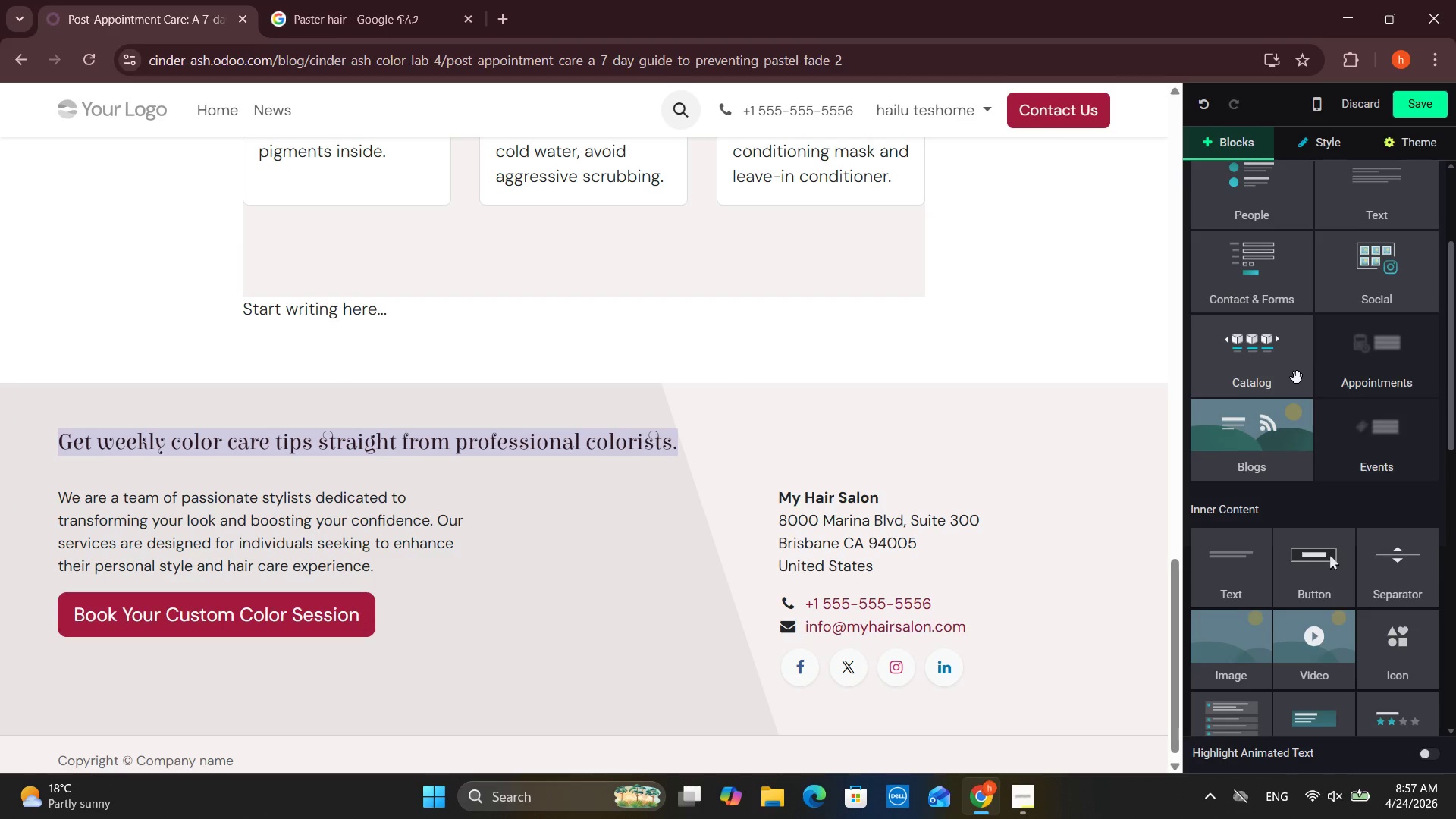 
scroll: coordinate [1297, 378], scroll_direction: none, amount: 0.0
 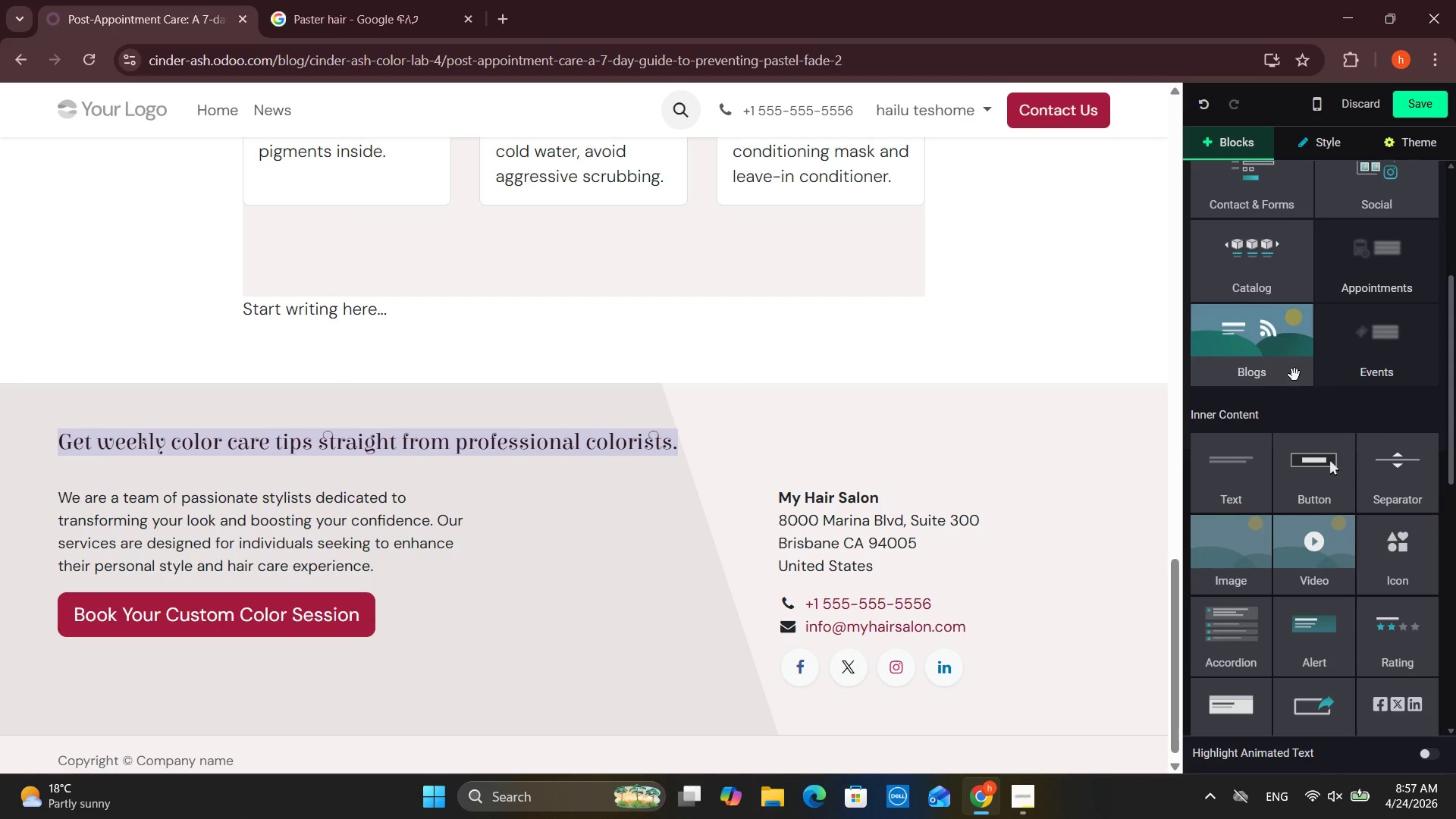 
scroll: coordinate [1288, 460], scroll_direction: down, amount: 9.0
 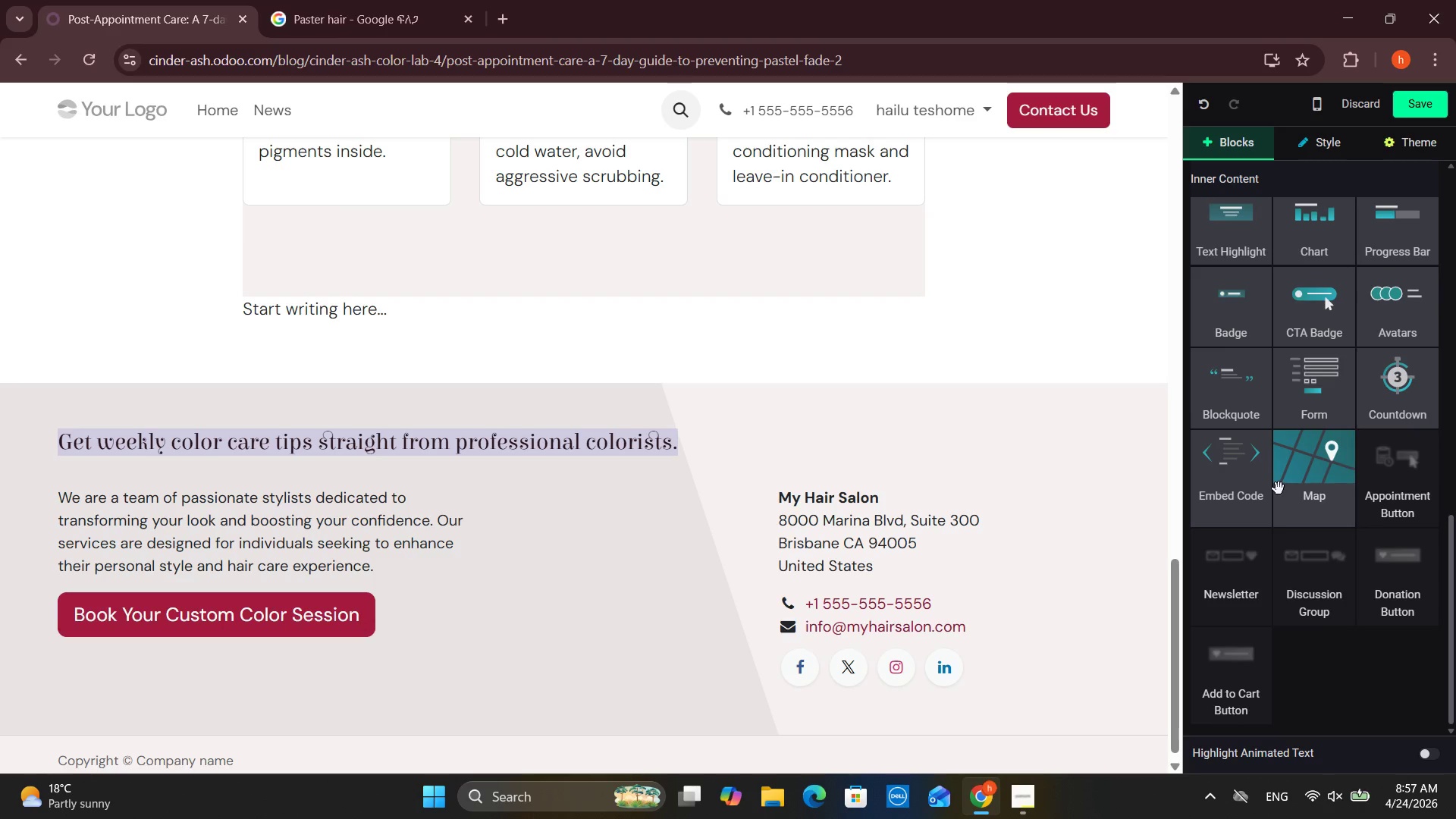 
scroll: coordinate [1279, 475], scroll_direction: up, amount: 12.0
 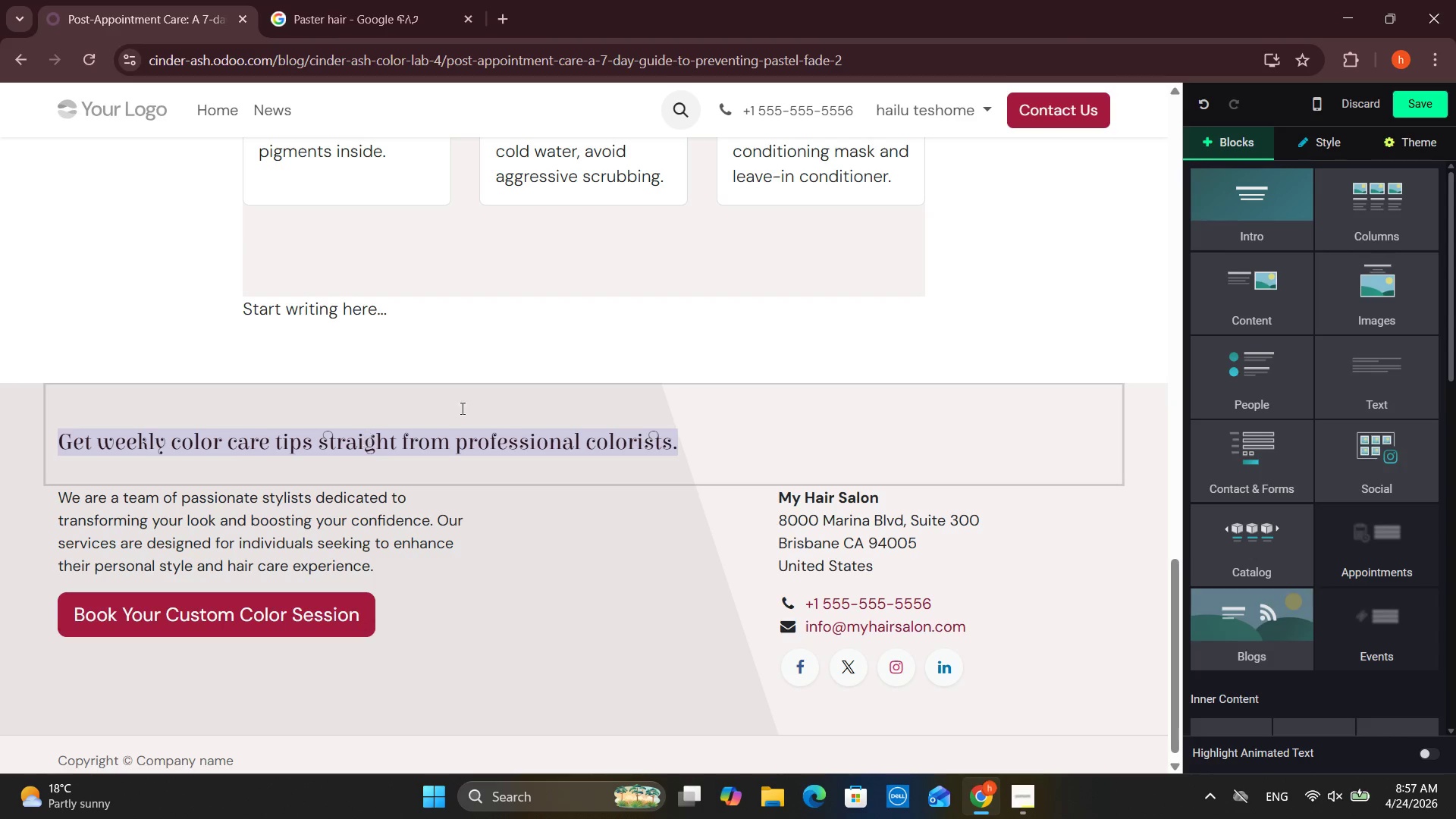 
left_click([580, 359])
 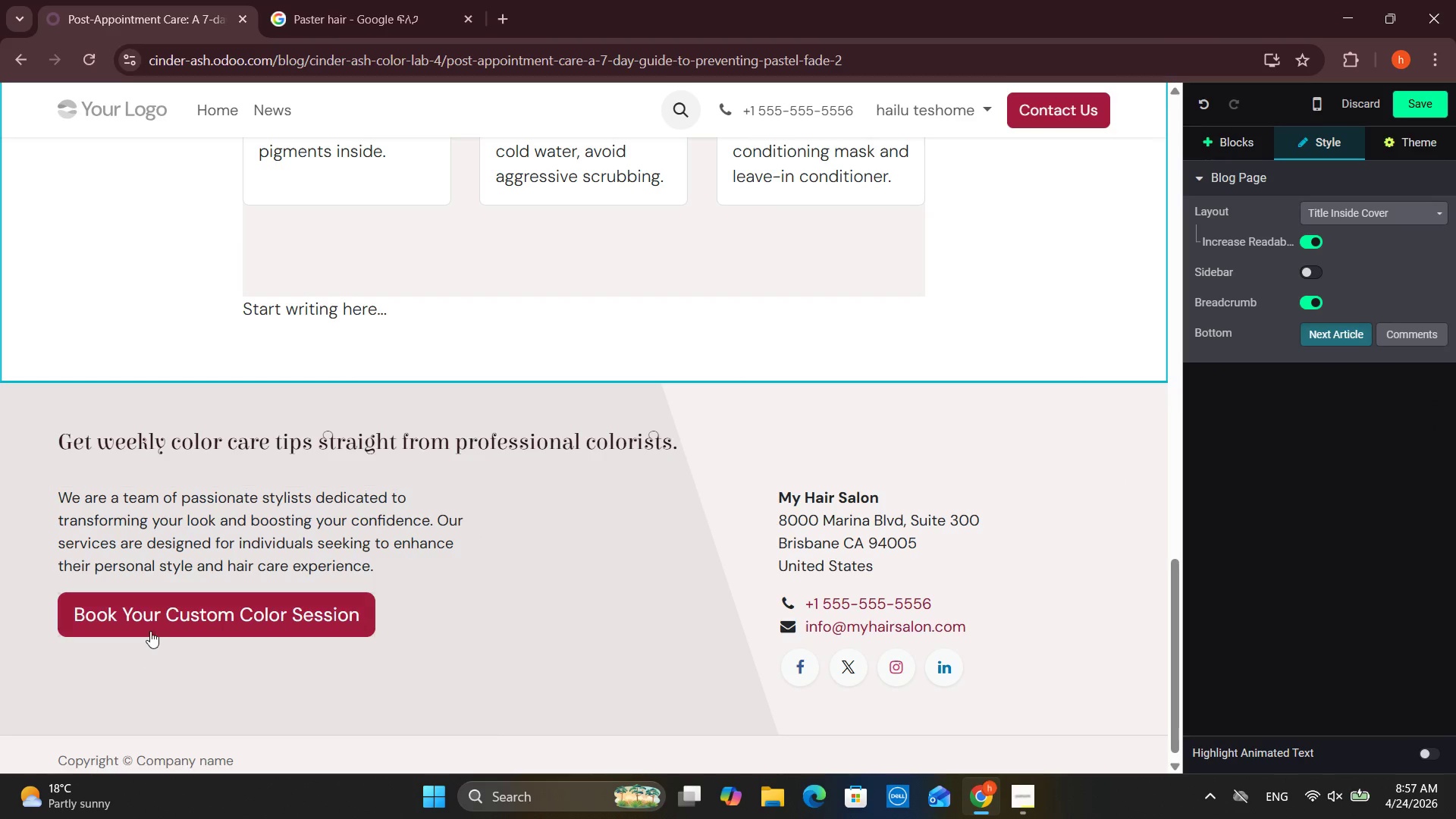 
left_click([157, 617])
 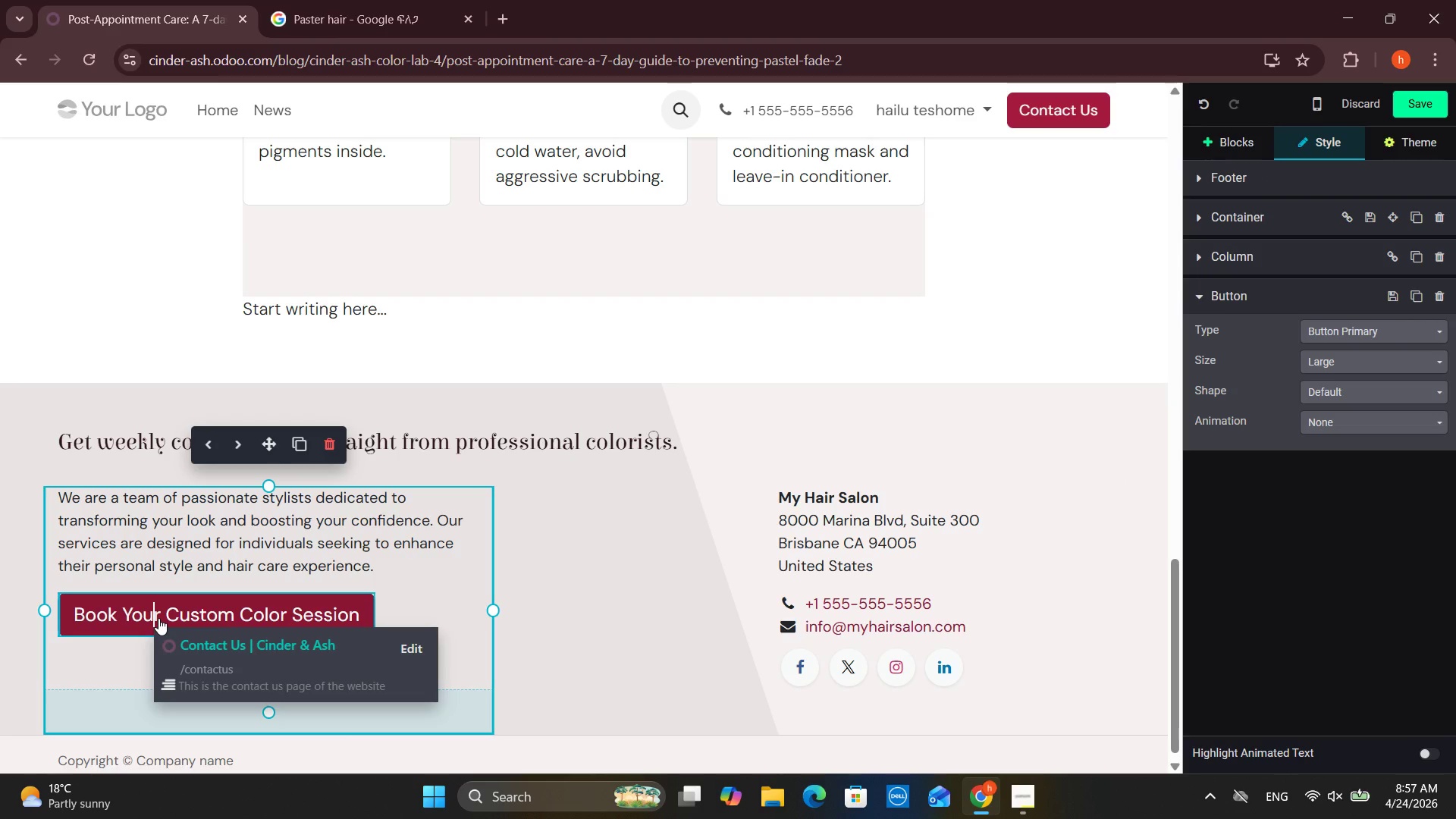 
key(Control+A)
 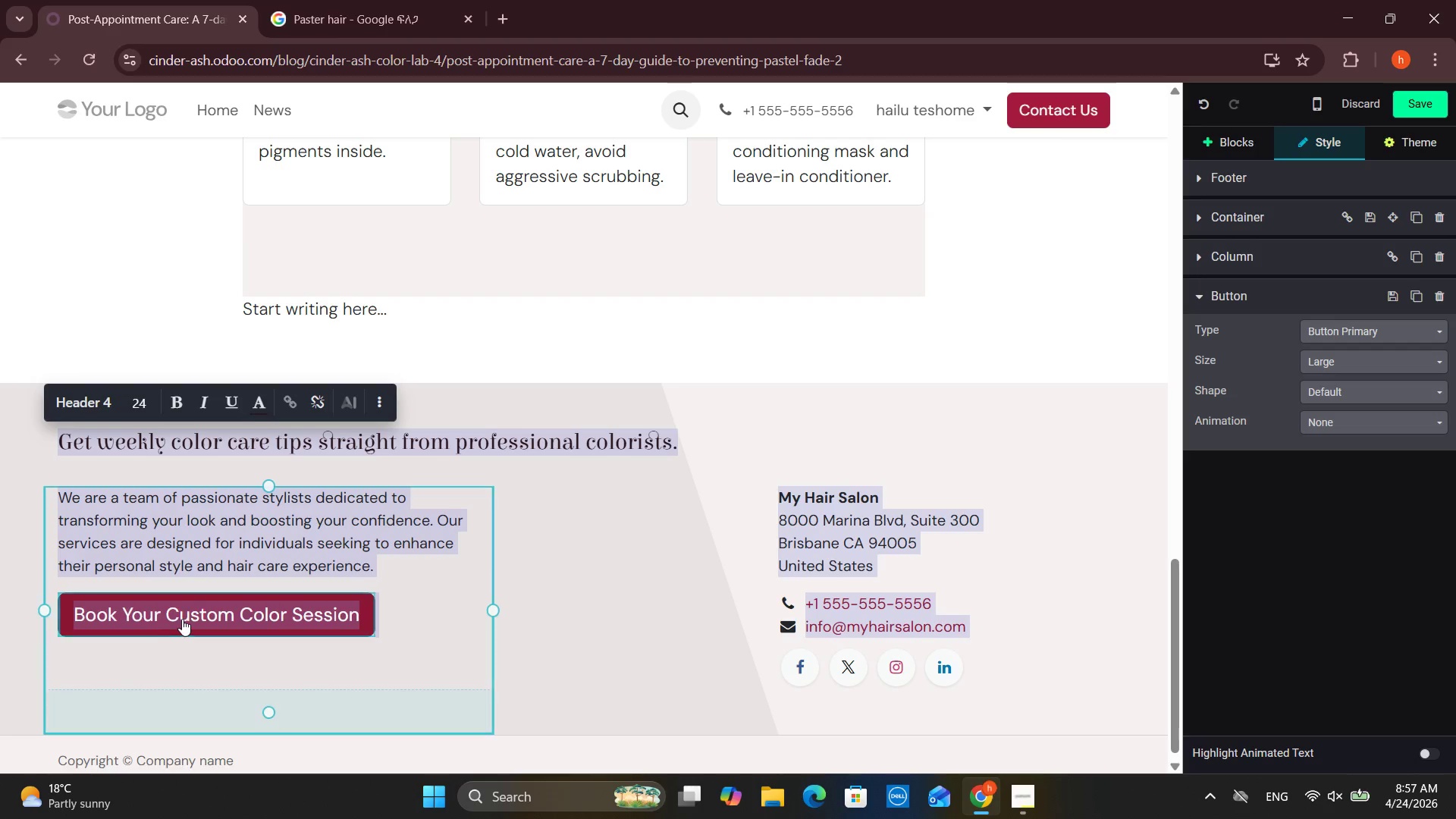 
double_click([182, 619])
 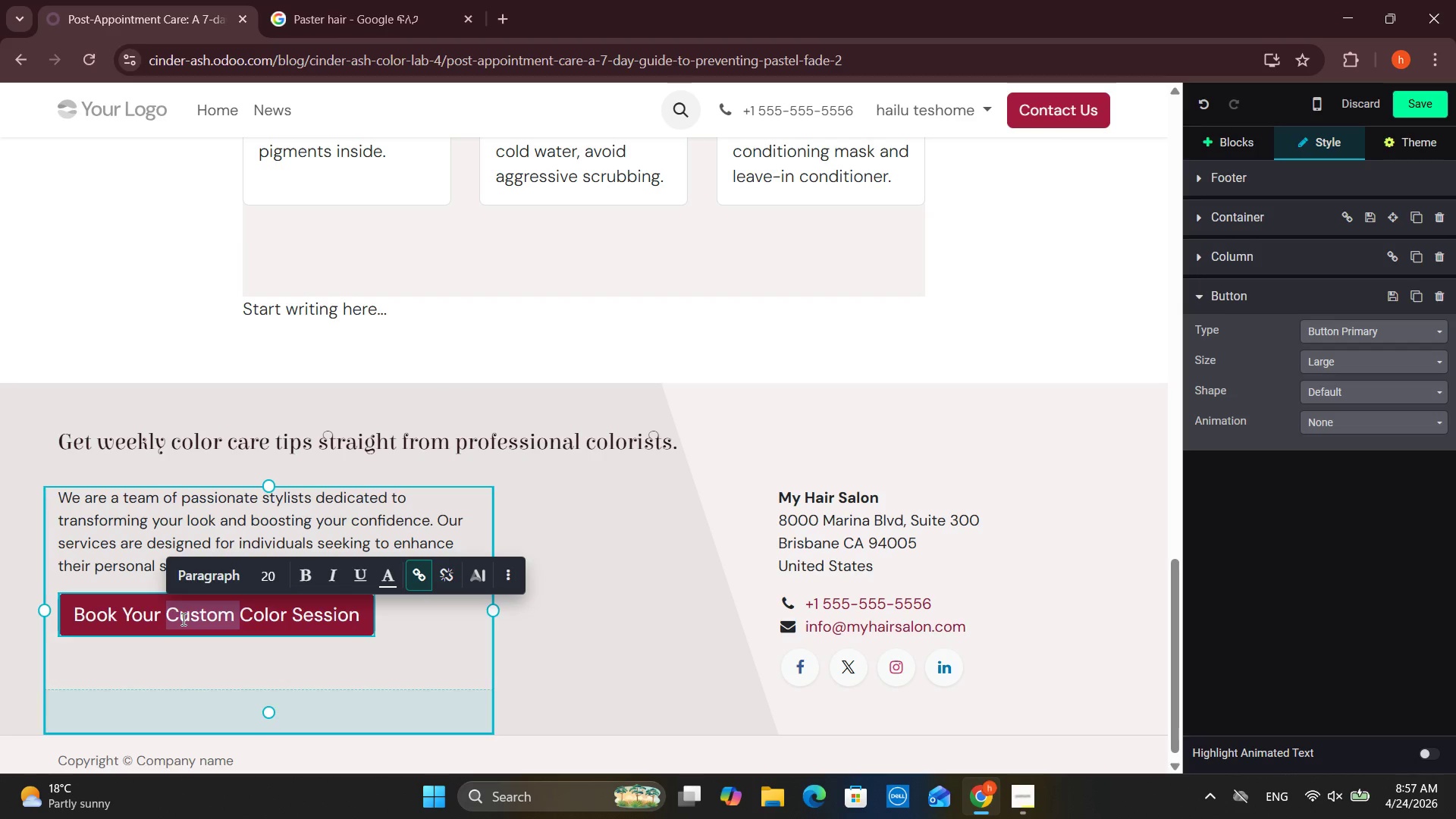 
key(Control+A)
 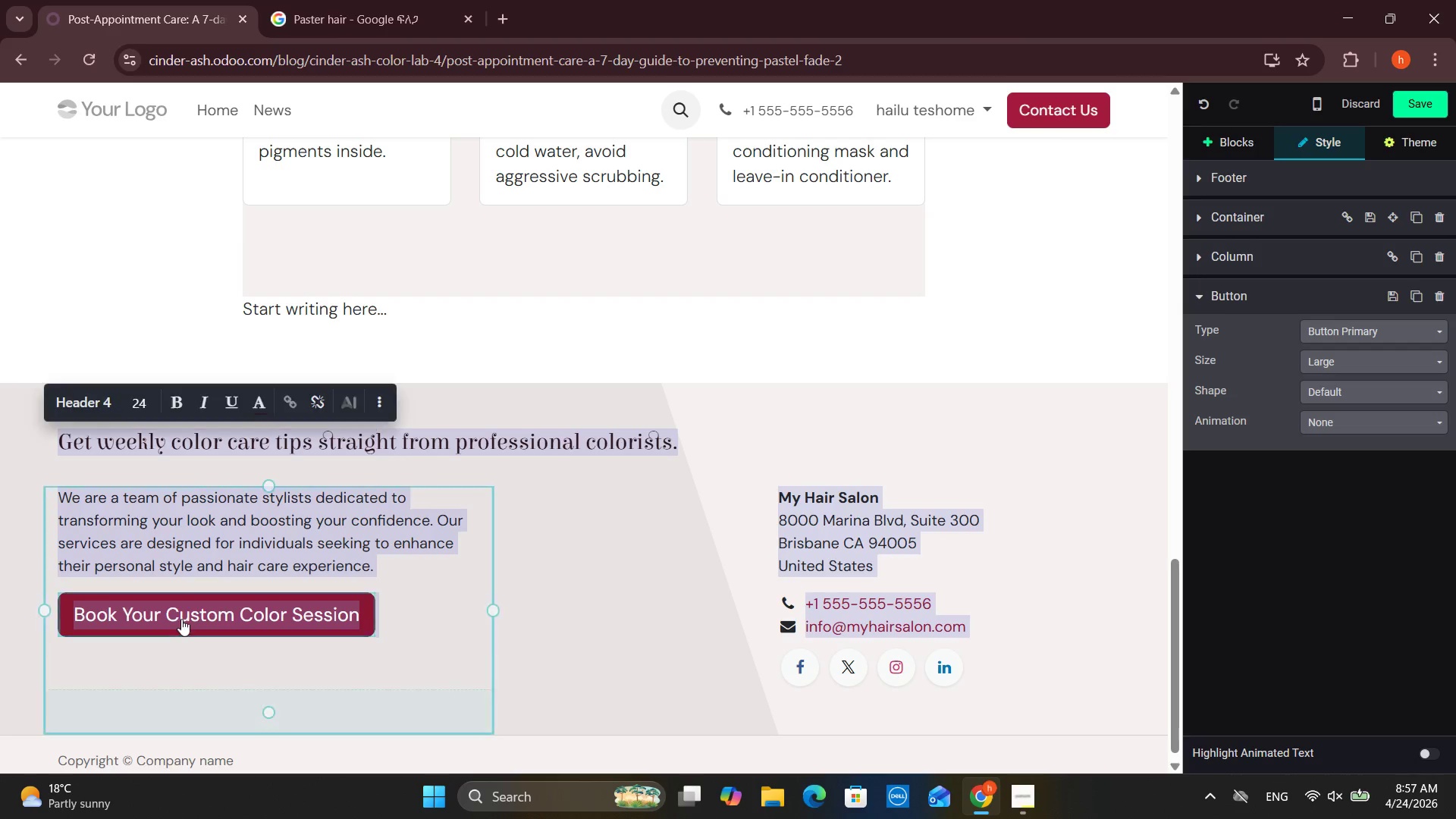 
double_click([181, 619])
 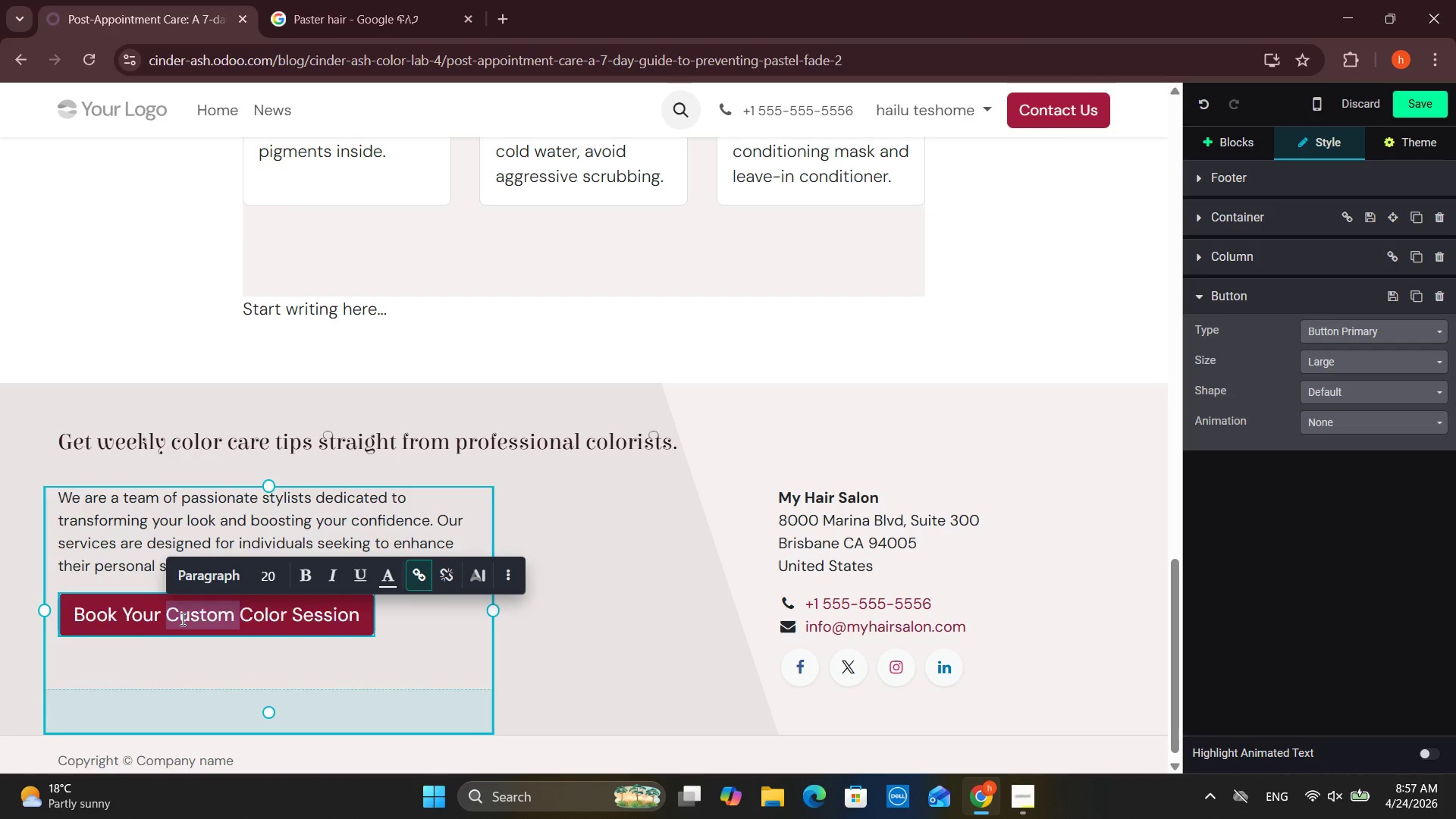 
key(Equal)
 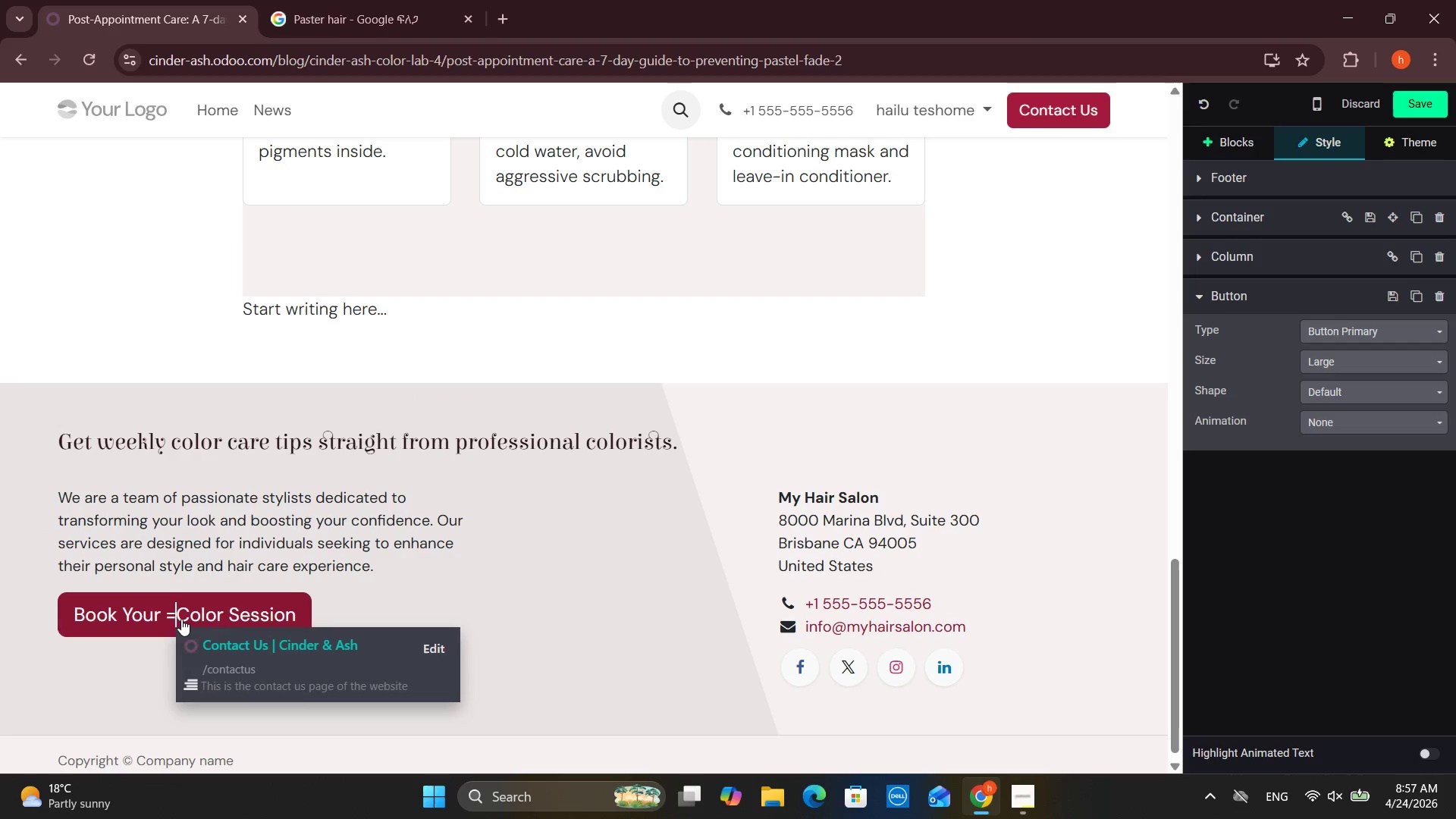 
key(Equal)
 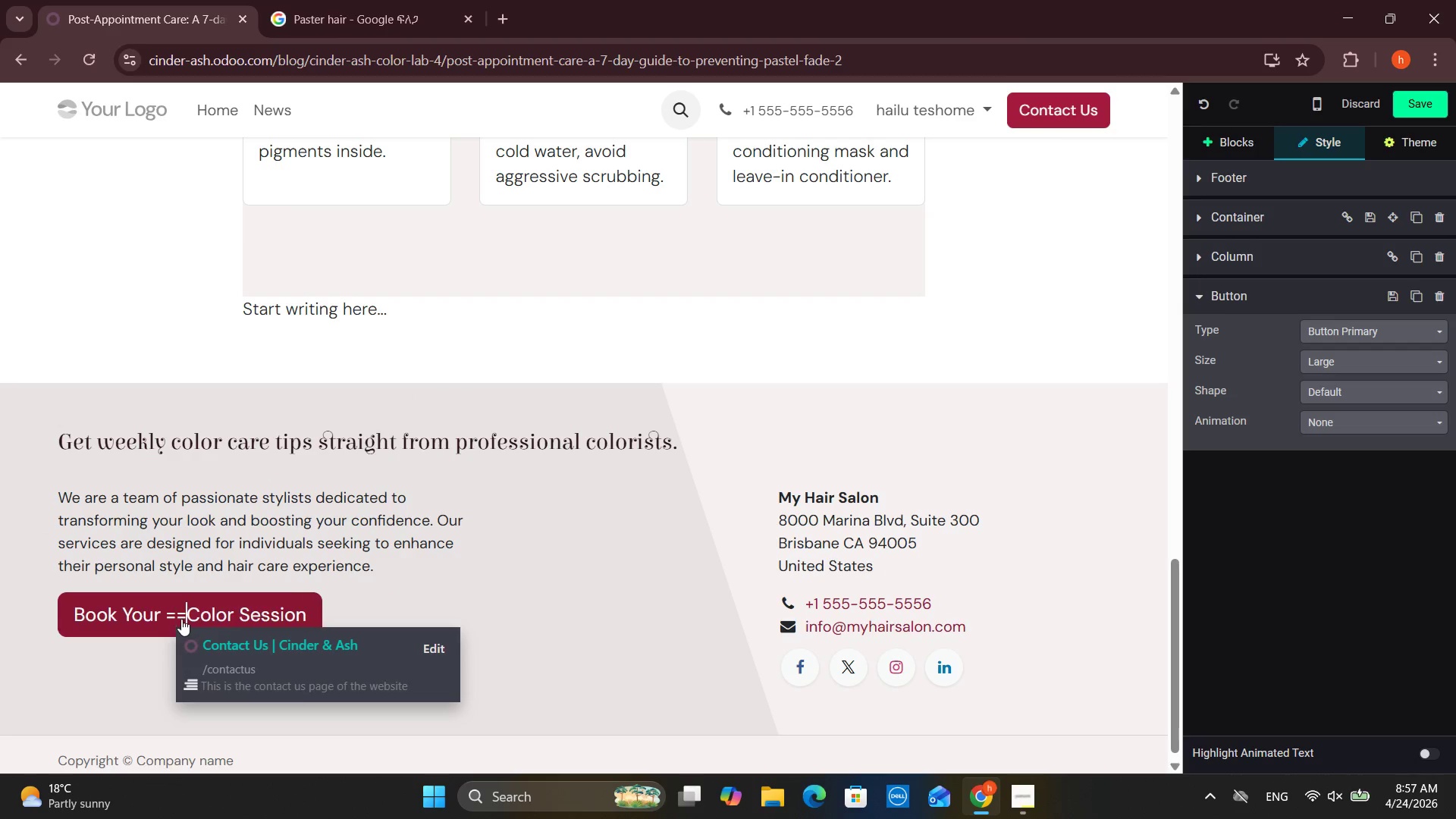 
key(Equal)
 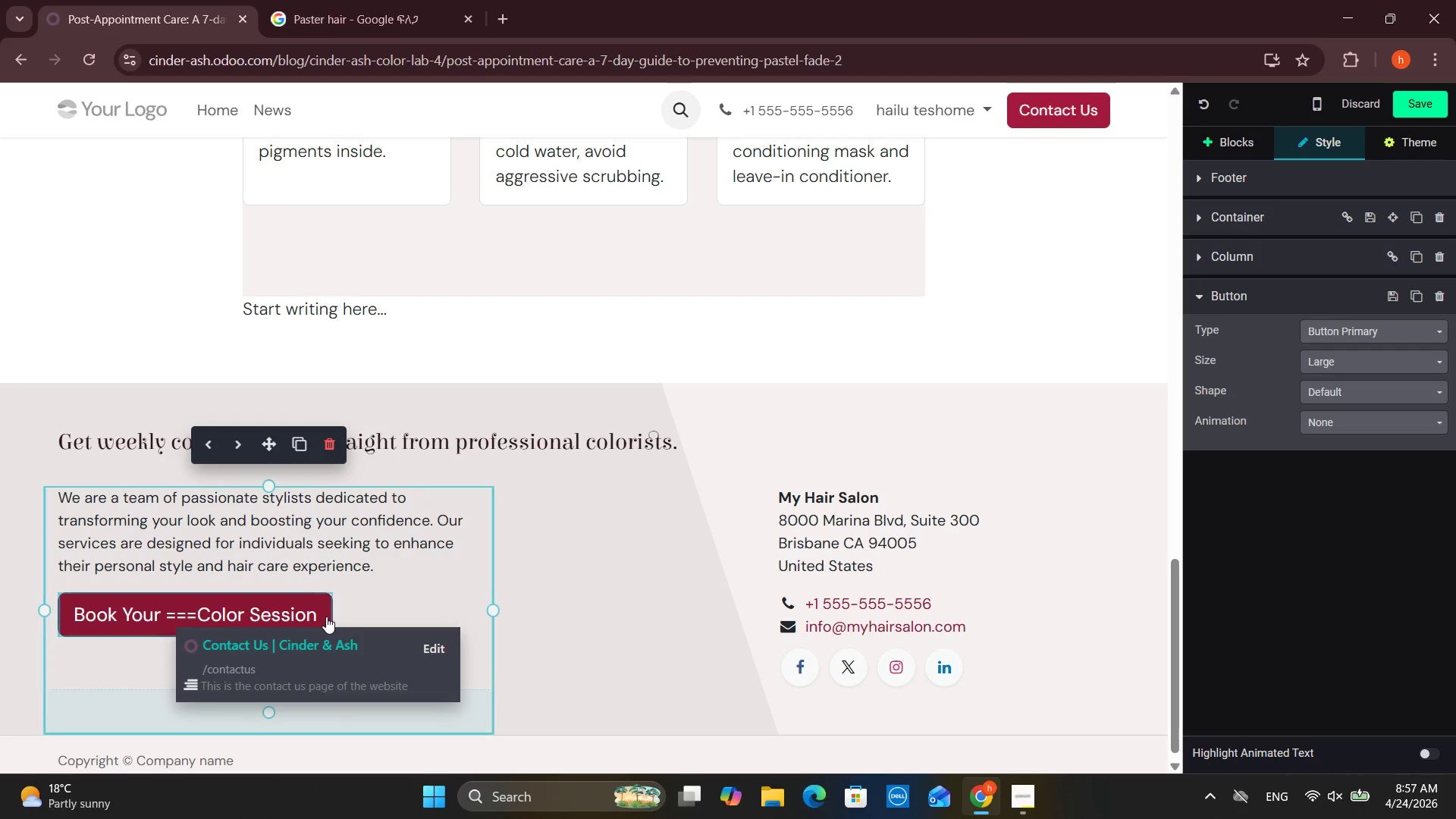 
left_click([326, 617])
 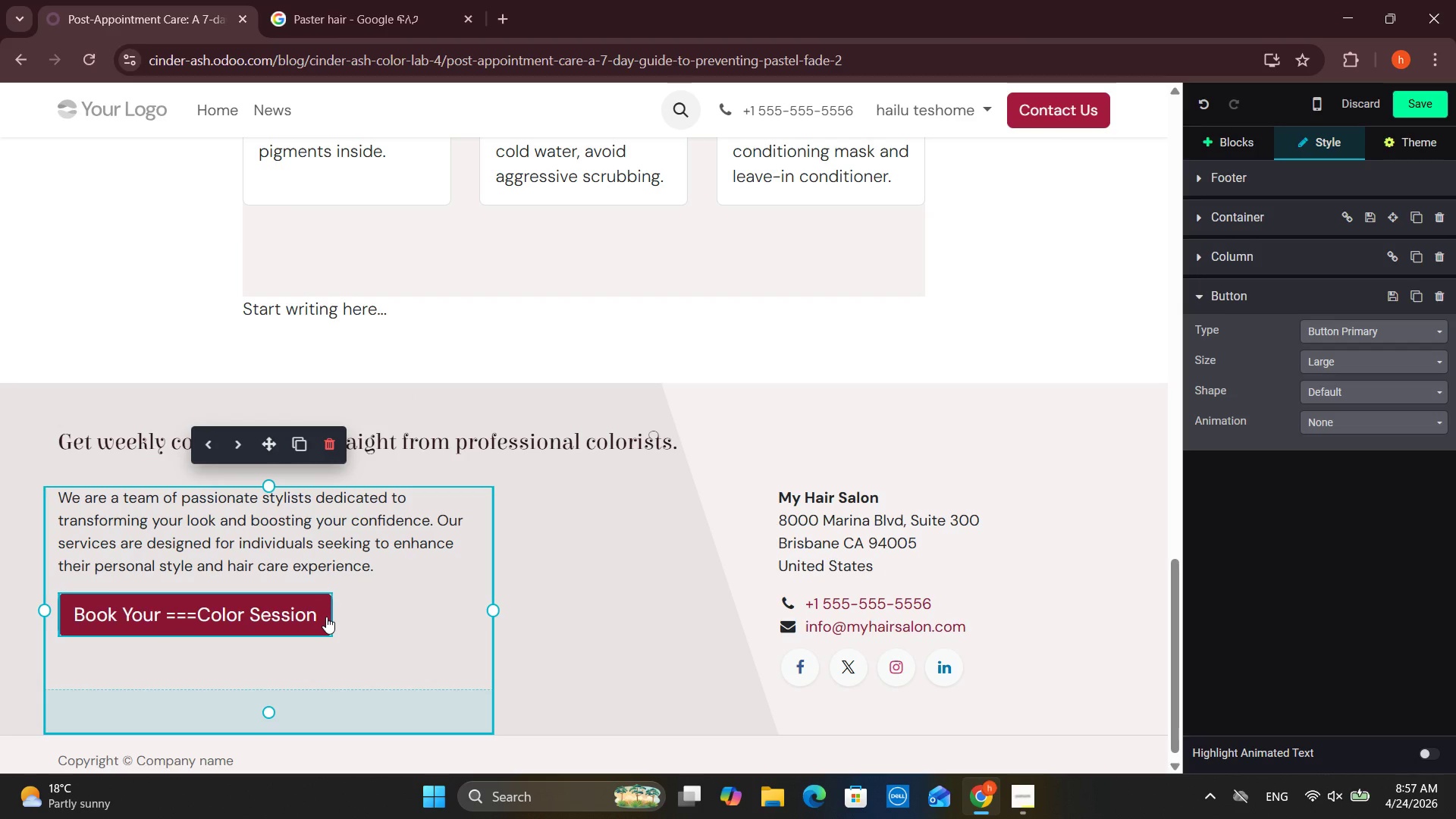 
key(ArrowLeft)
 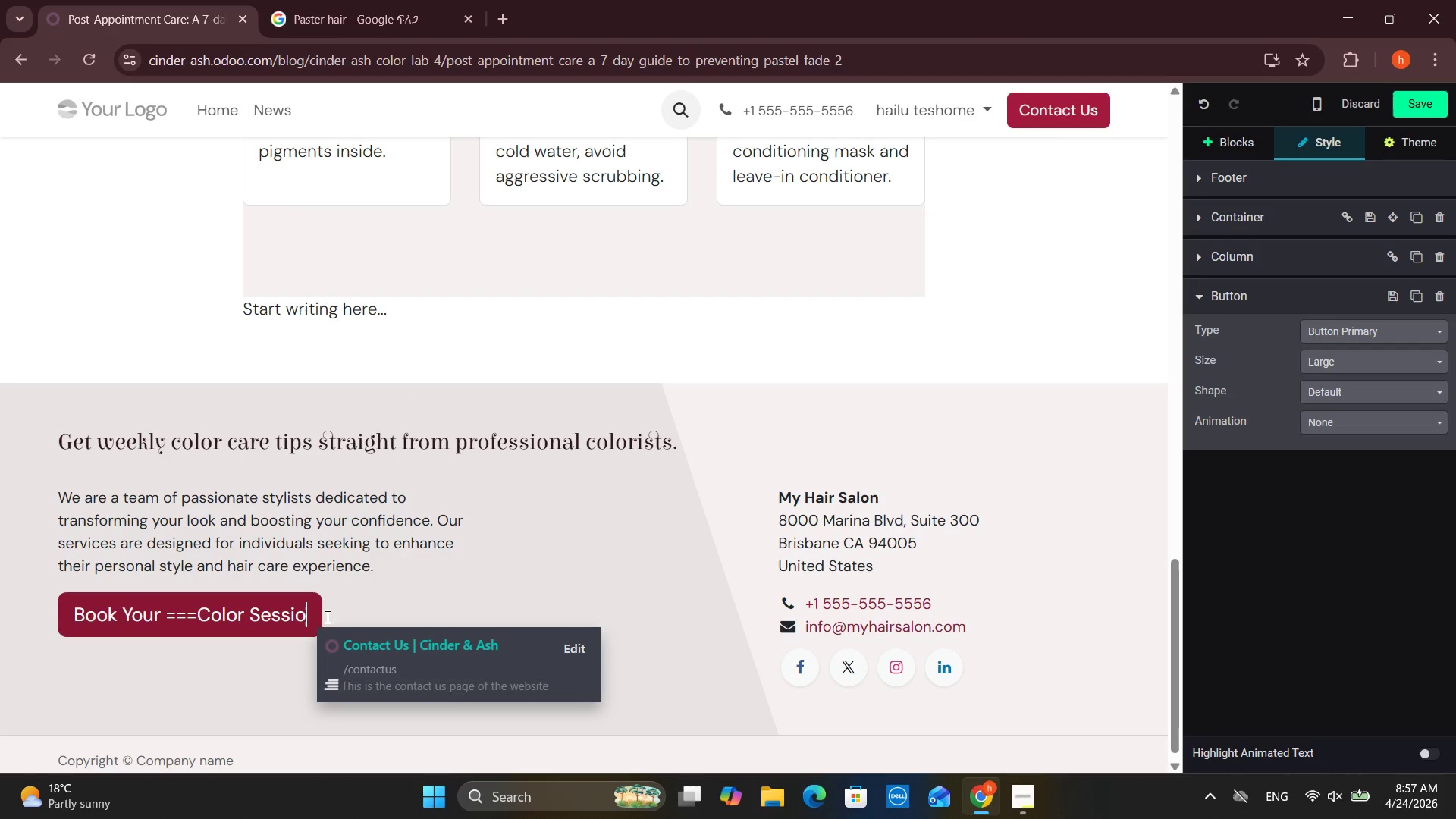 
hold_key(key=Backspace, duration=1.25)
 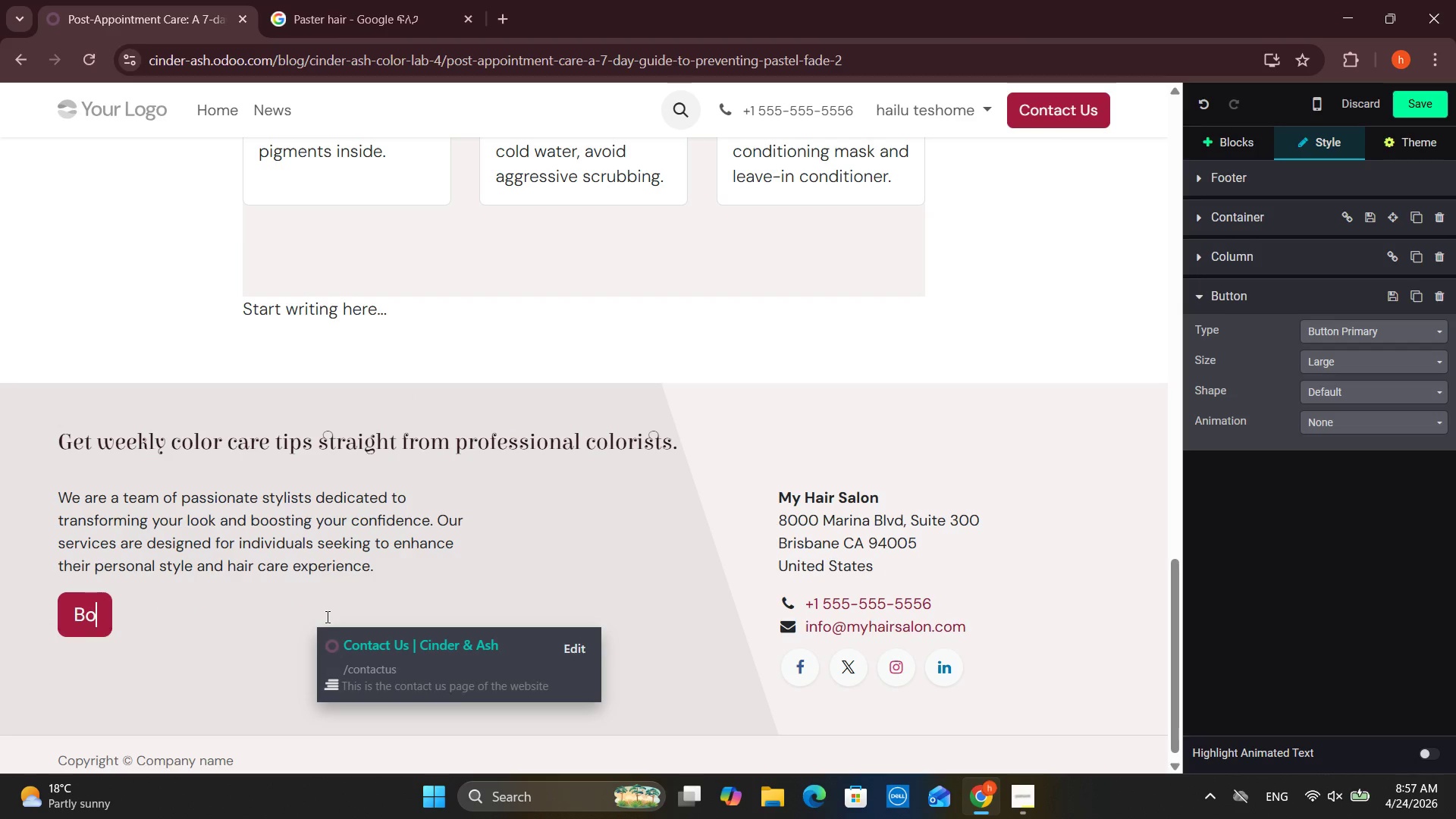 
key(Backspace)
key(Backspace)
type(Maintain Human Color - b)
key(Backspace)
type(Book your fresh appointmen)
 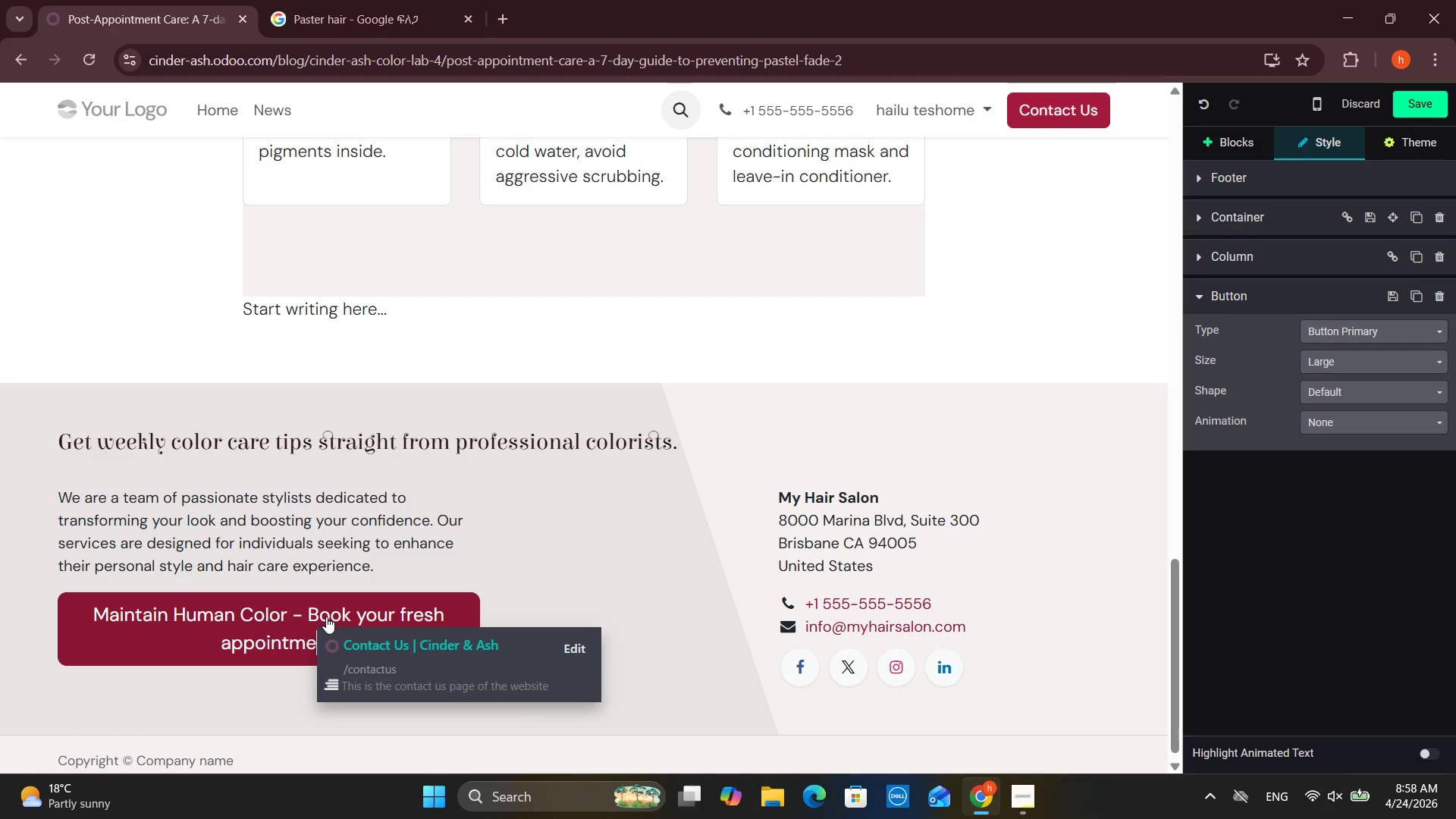 
hold_key(key=Backspace, duration=0.58)
 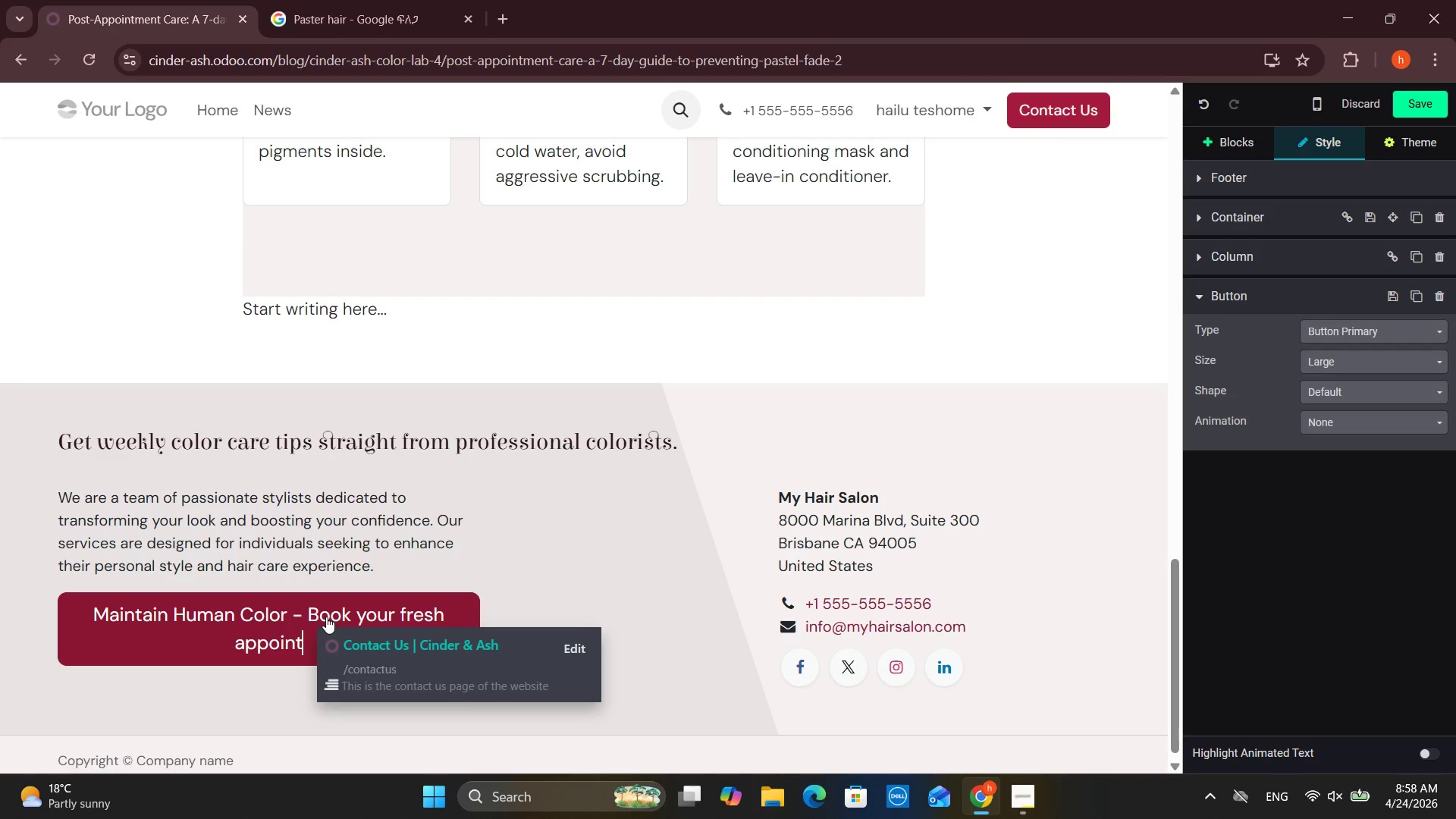 
type(metn)
key(Backspace)
key(Backspace)
type(nt)
 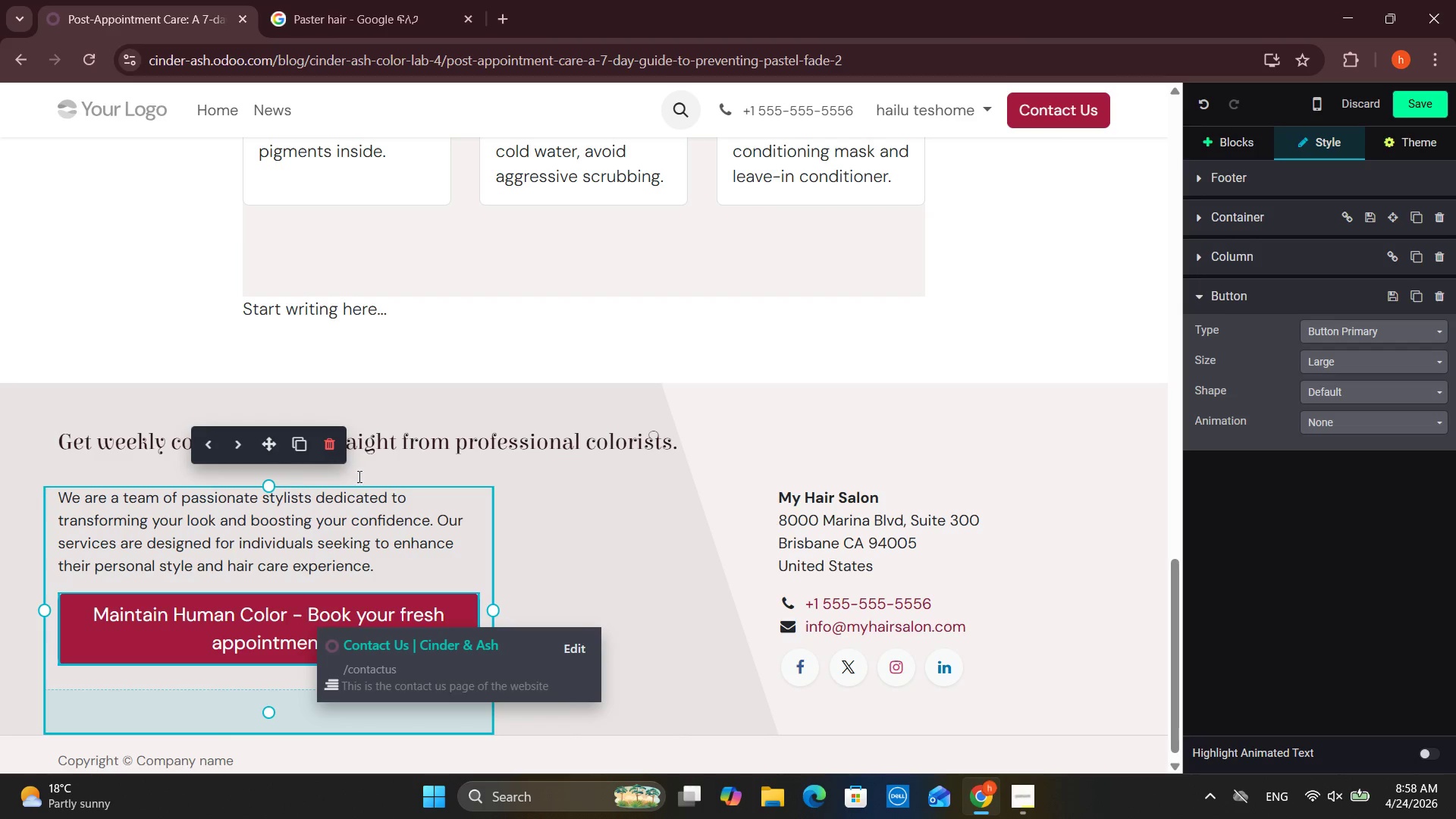 
left_click_drag(start_coordinate=[500, 613], to_coordinate=[620, 639])
 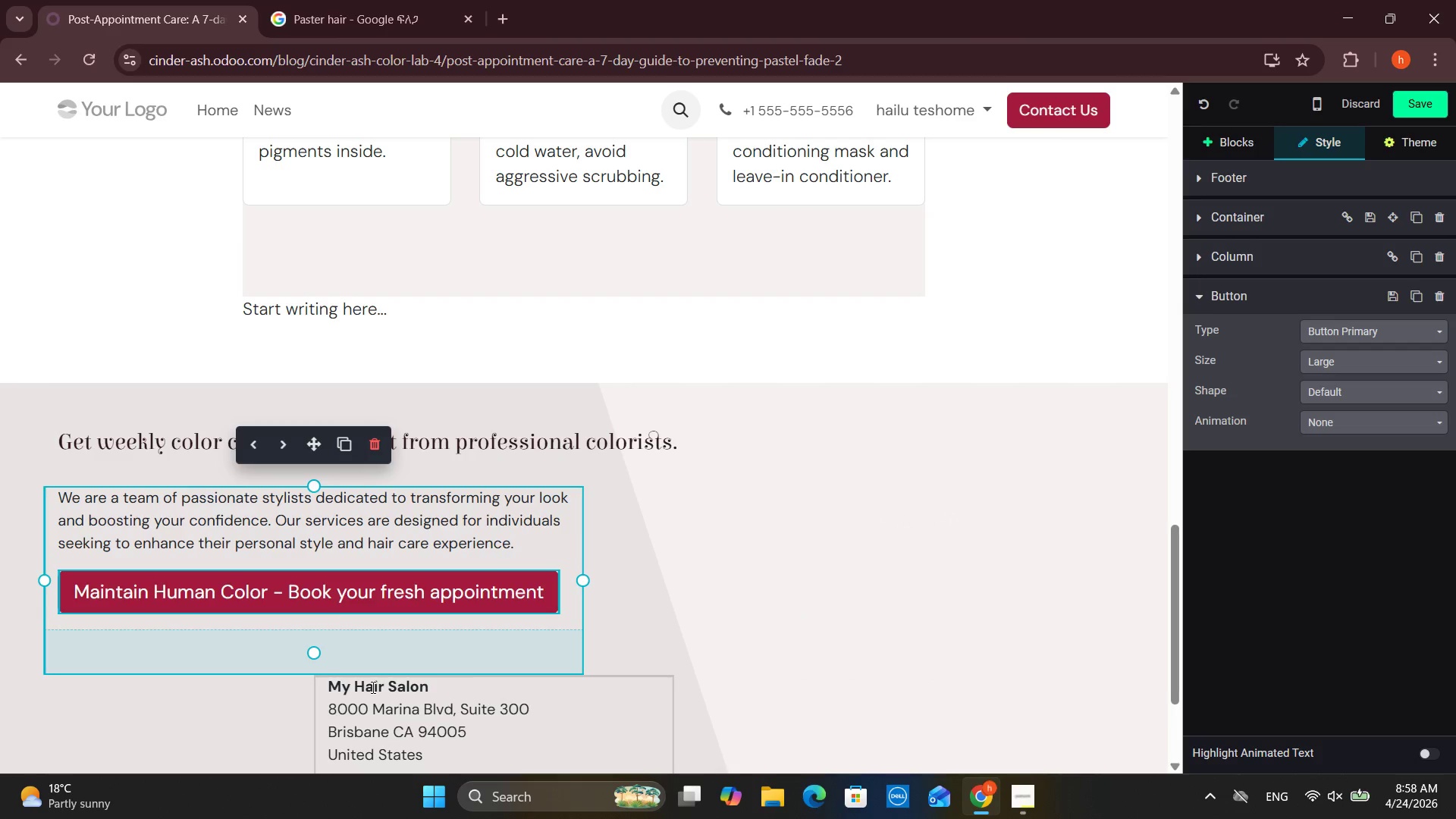 
wait(7.53)
 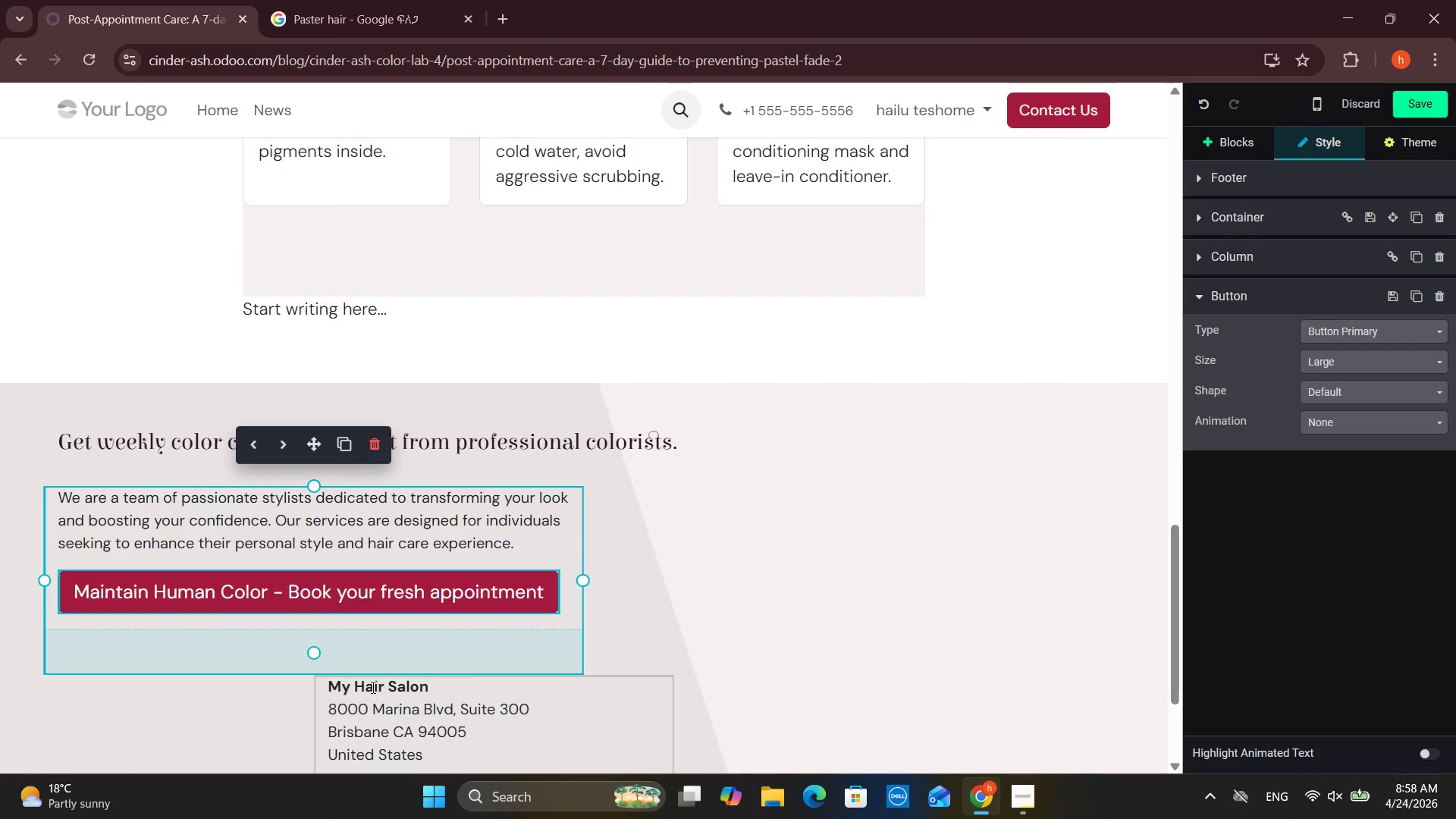 
left_click([362, 695])
 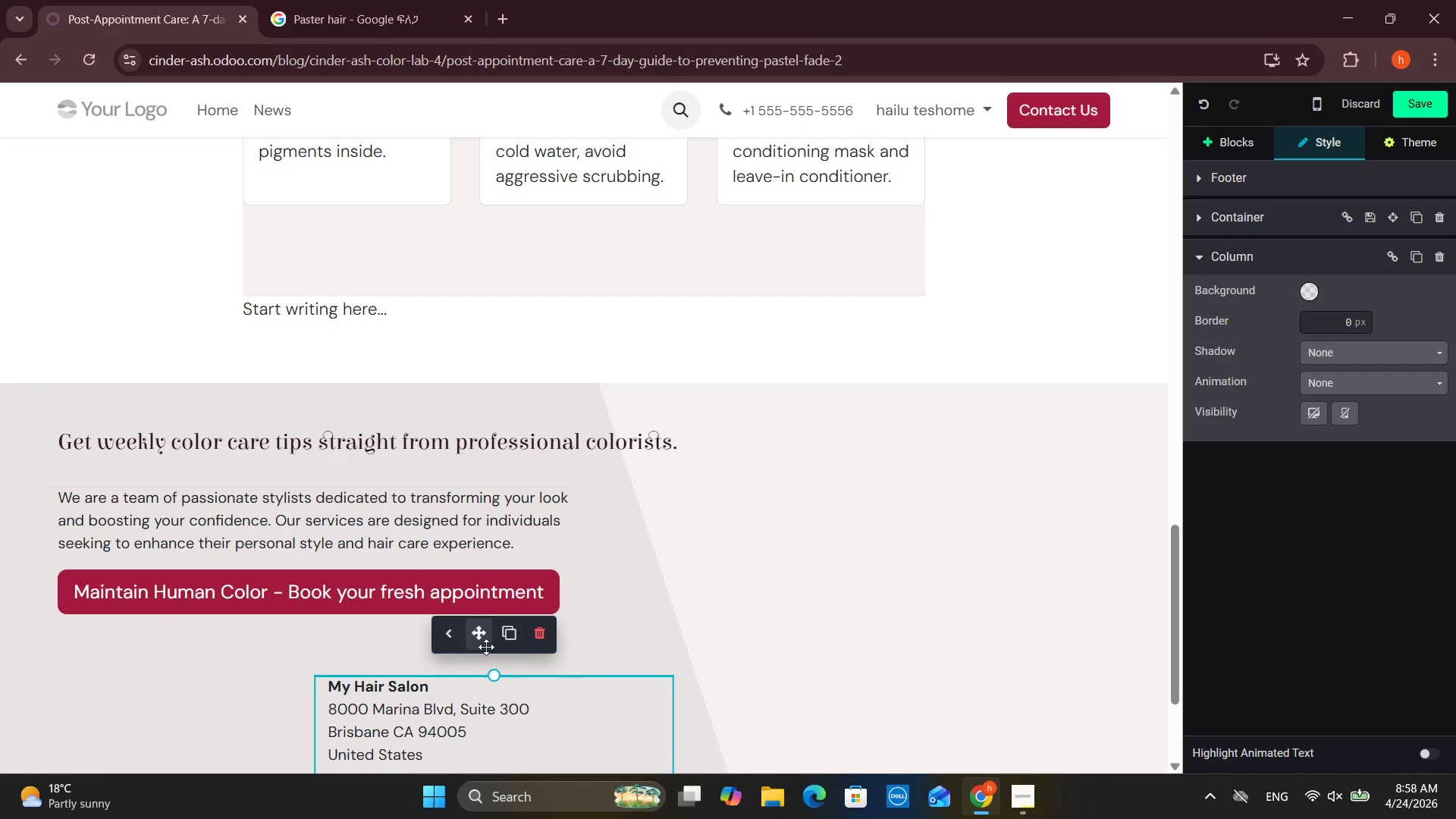 
left_click_drag(start_coordinate=[485, 639], to_coordinate=[999, 459])
 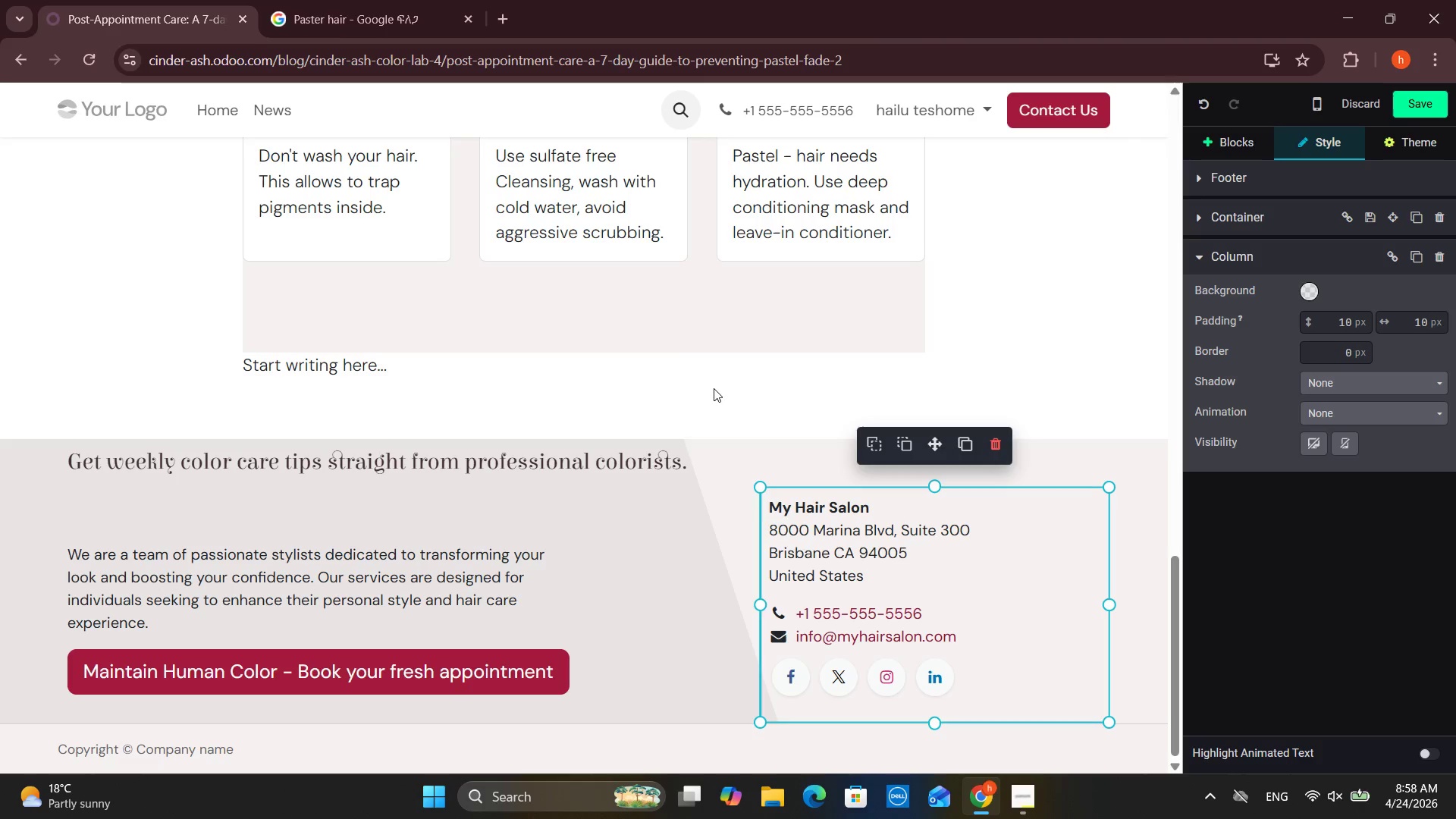 
left_click([713, 388])
 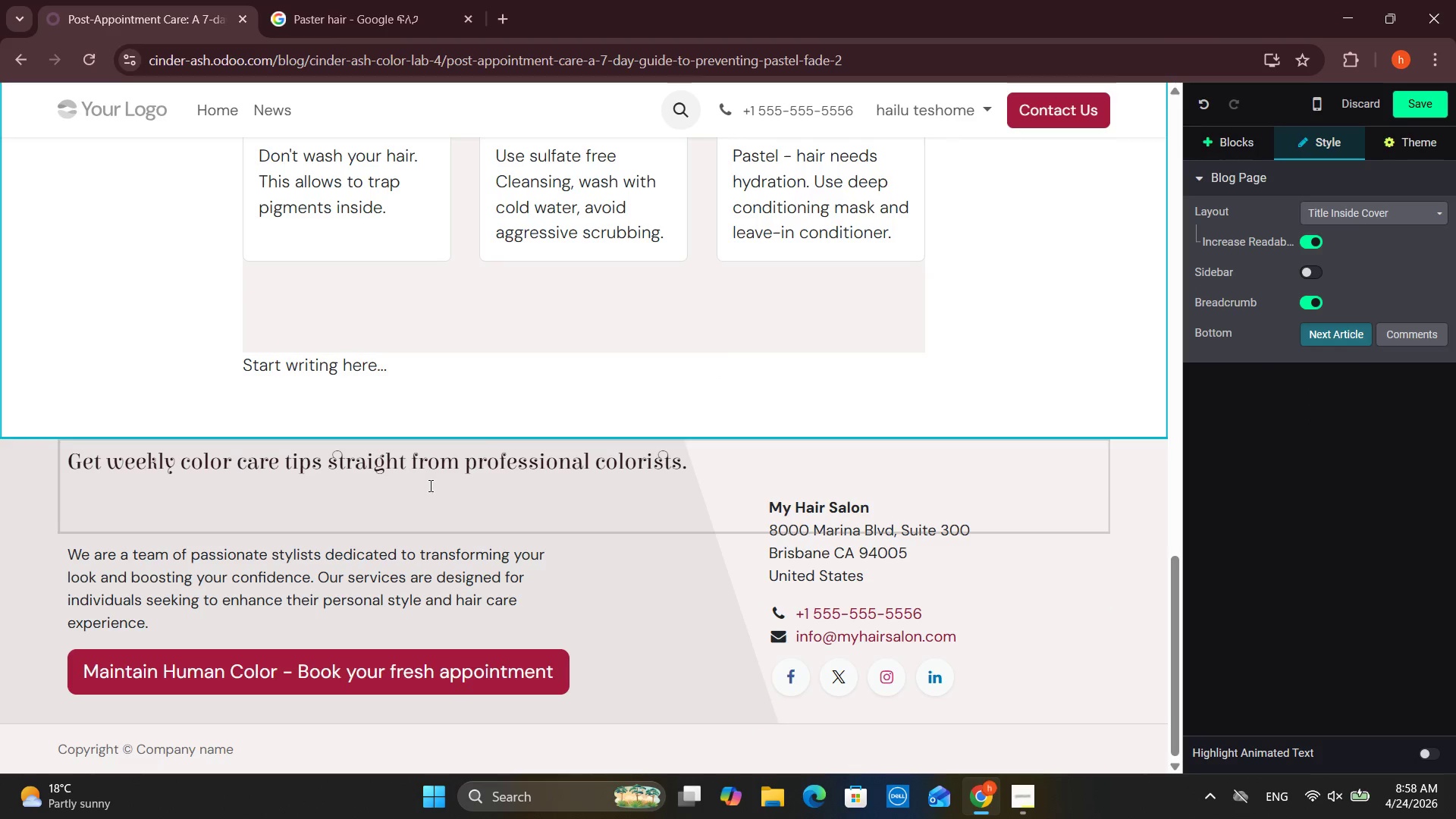 
left_click([429, 485])
 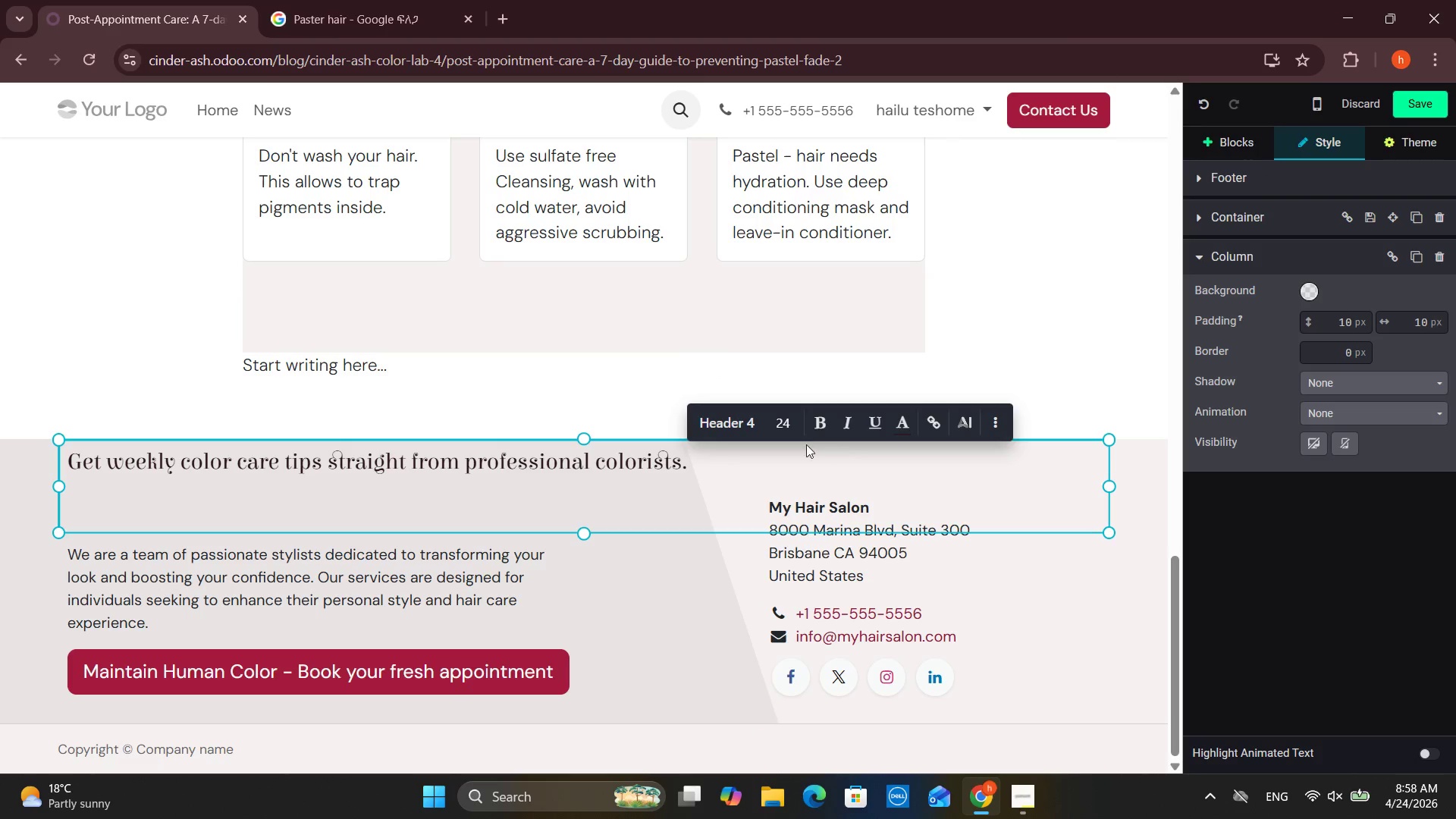 
left_click_drag(start_coordinate=[743, 444], to_coordinate=[240, 482])
 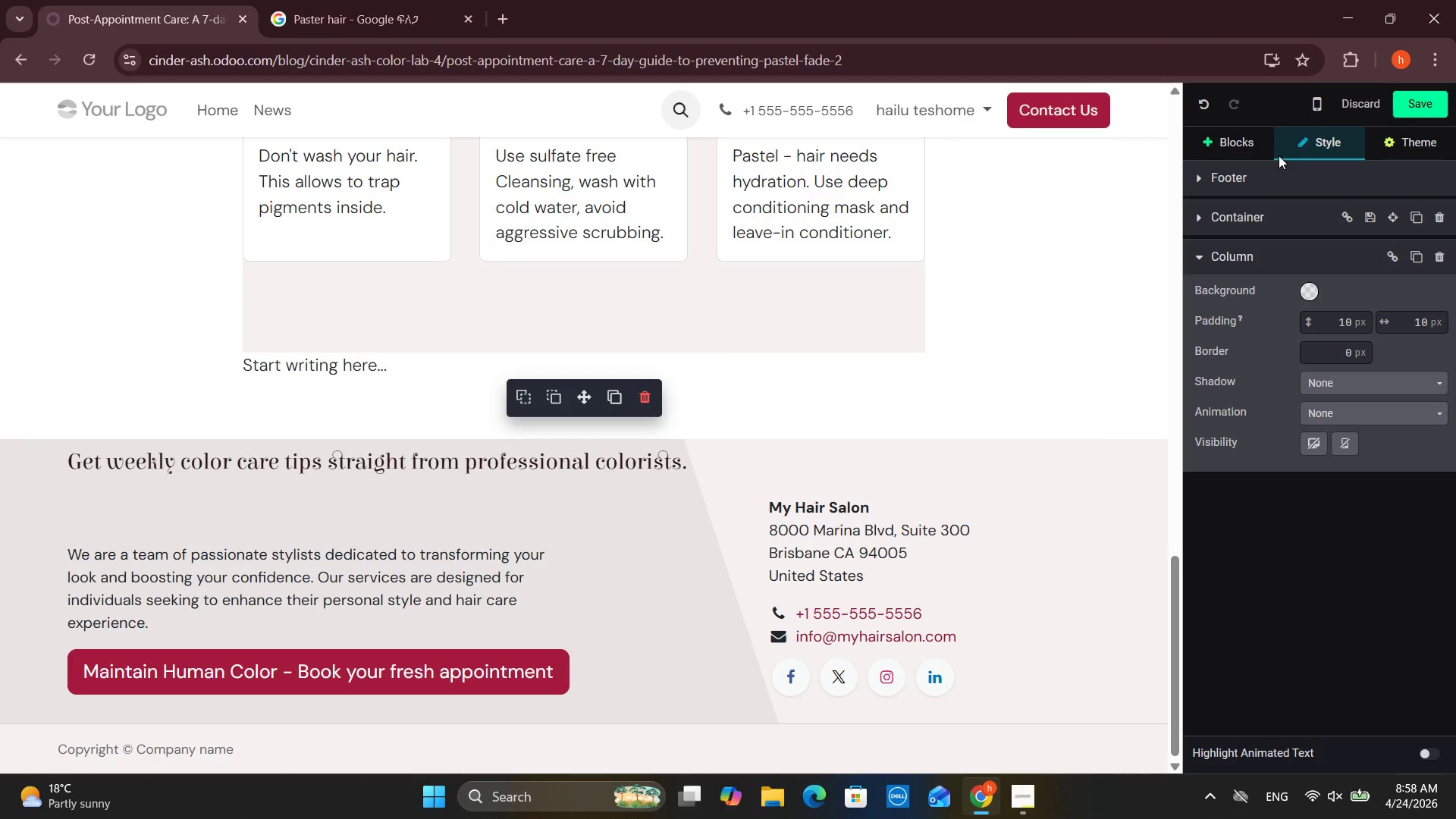 
mouse_move([1269, 164])
 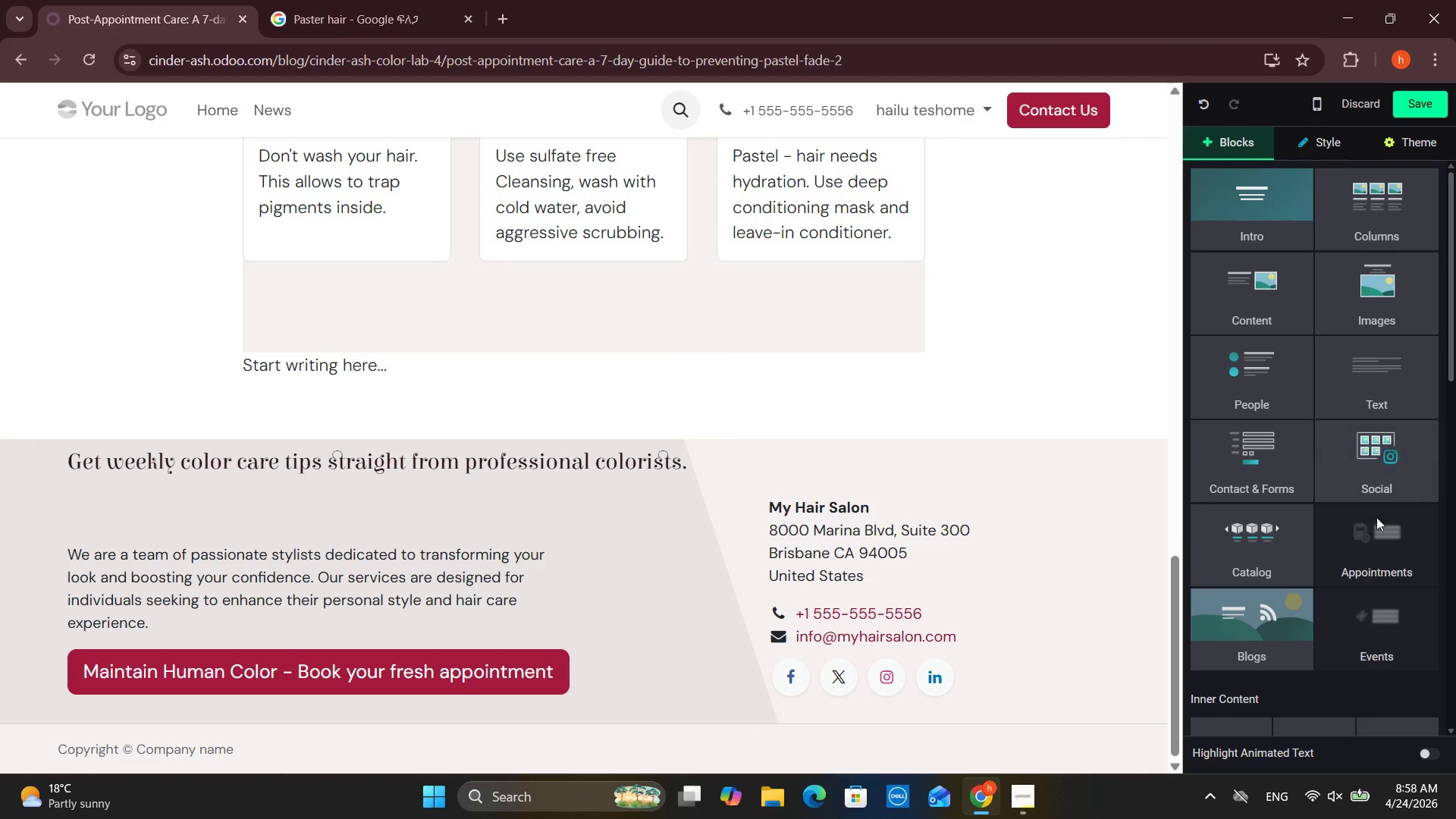 
scroll: coordinate [1320, 543], scroll_direction: down, amount: 7.0
 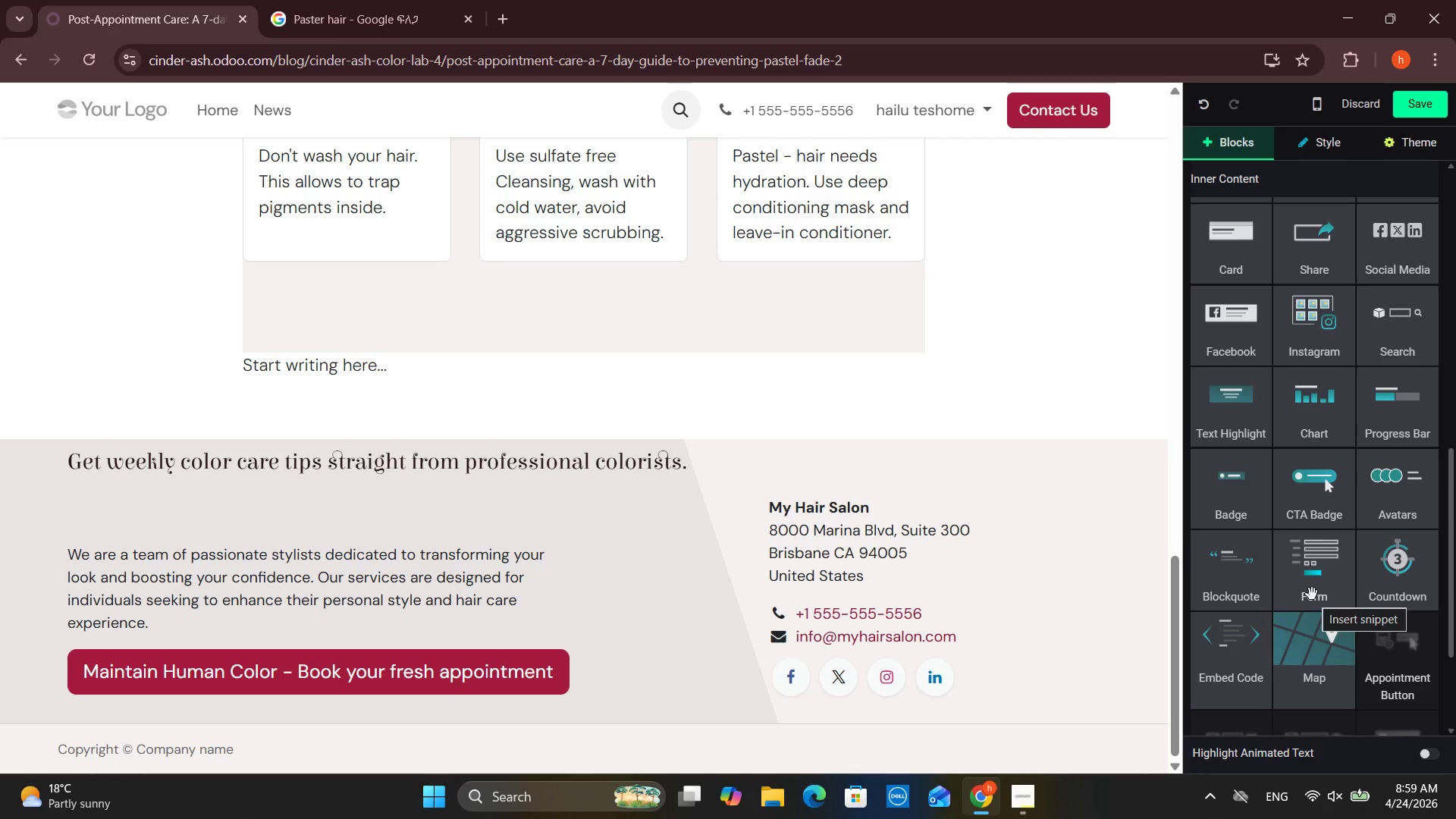 
wait(24.48)
 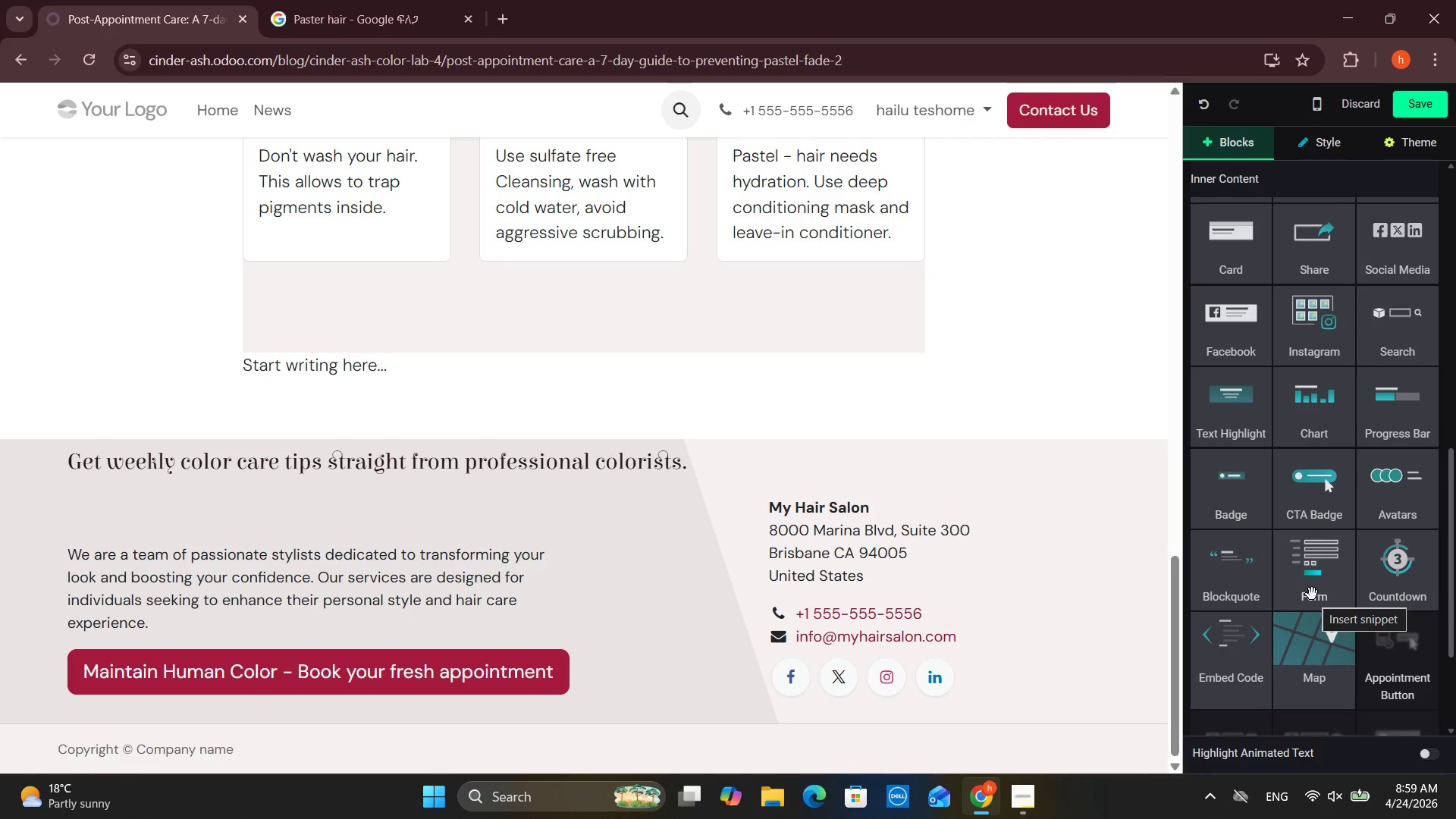 
scroll: coordinate [908, 394], scroll_direction: up, amount: 18.0
 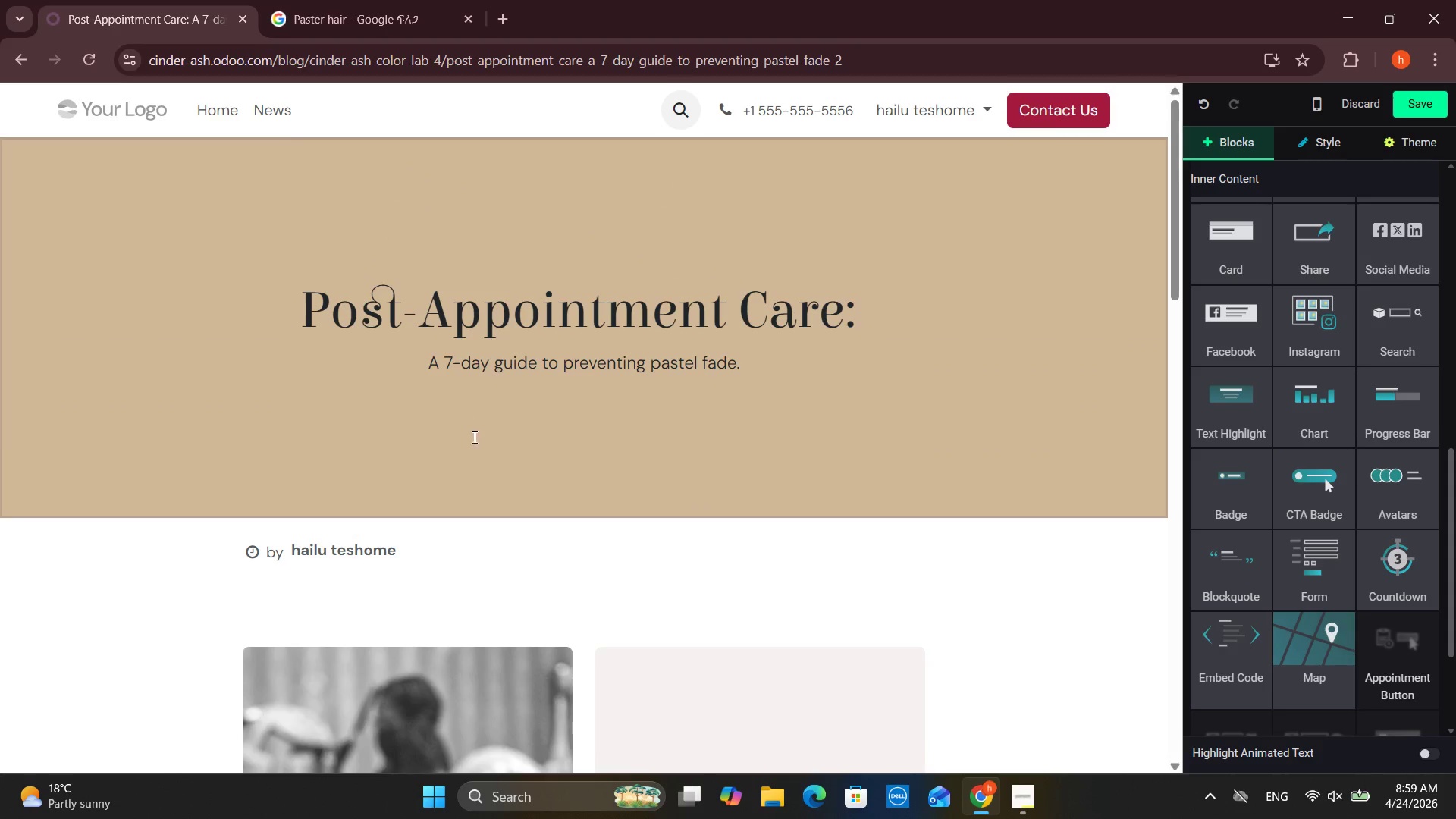 
left_click([494, 474])
 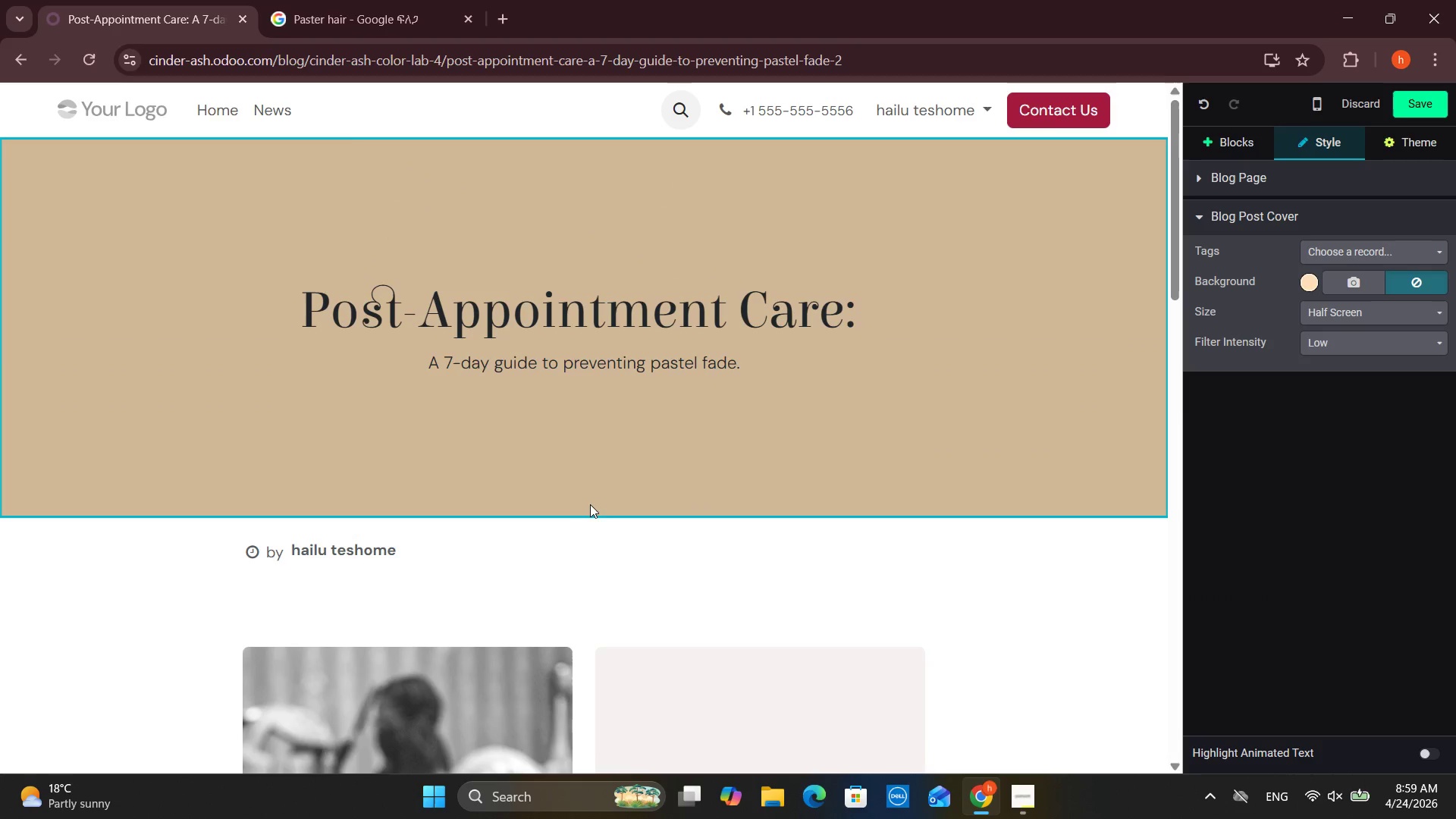 
left_click([595, 510])
 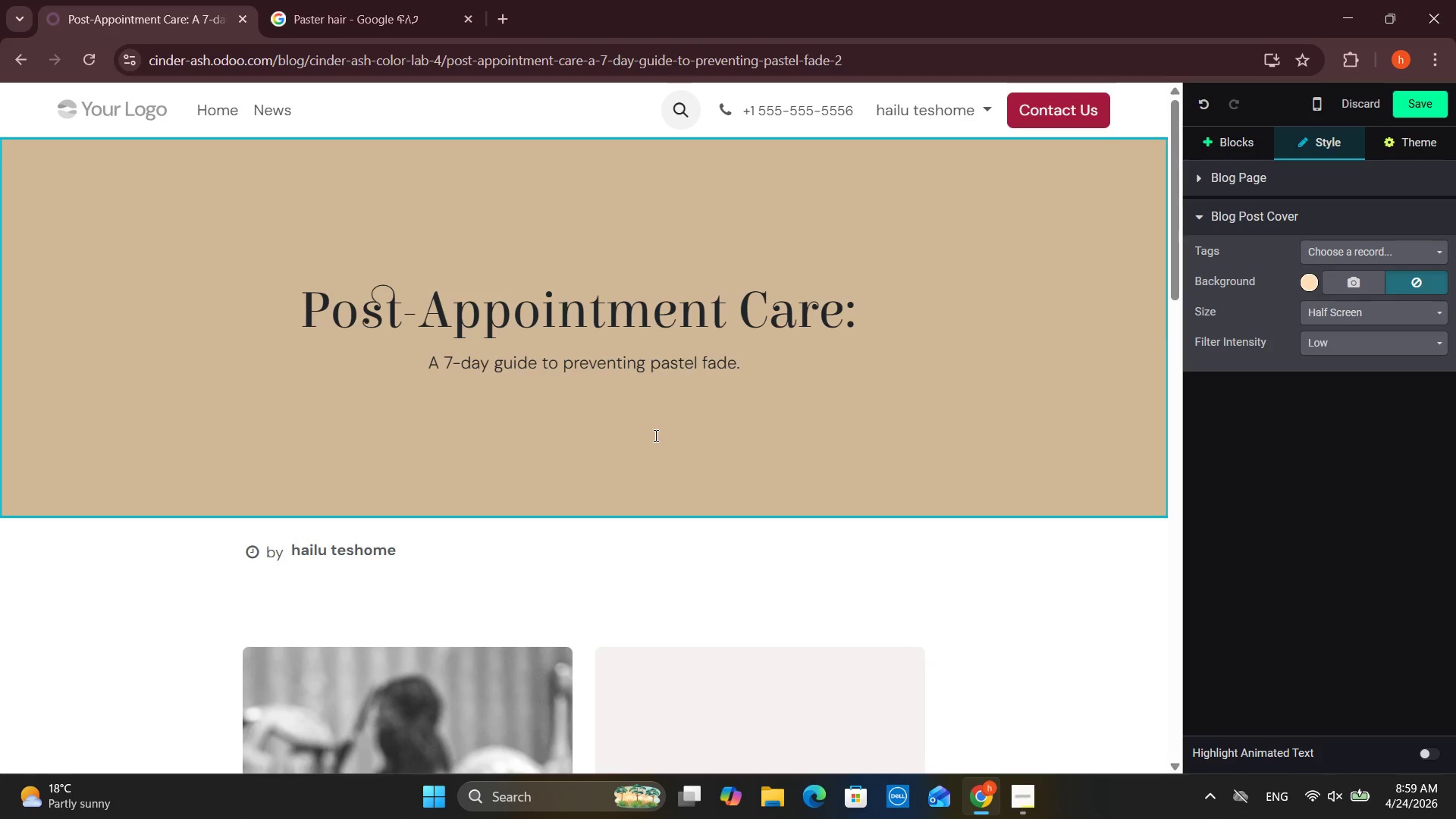 
wait(18.03)
 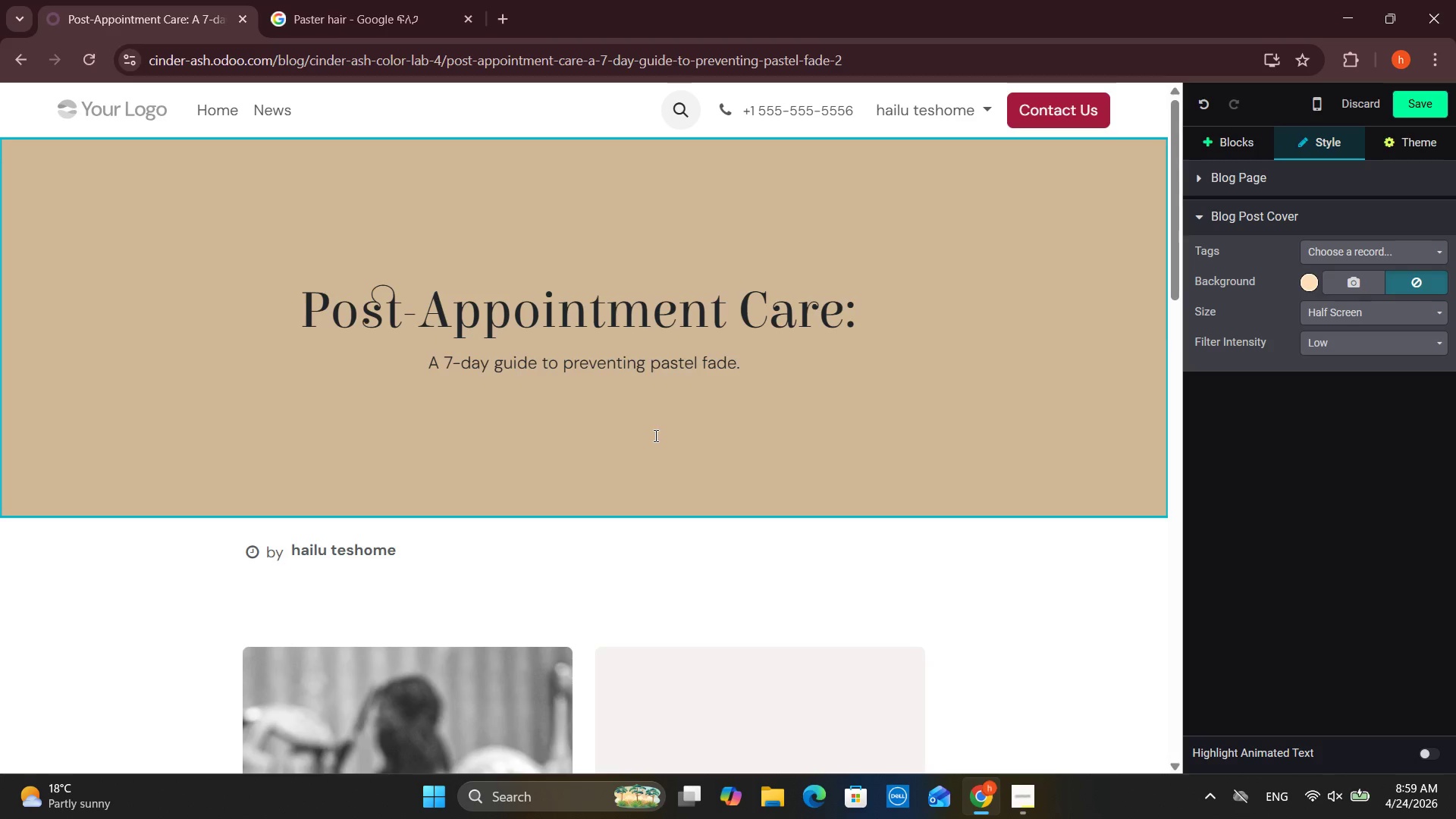 
scroll: coordinate [753, 548], scroll_direction: down, amount: 20.0
 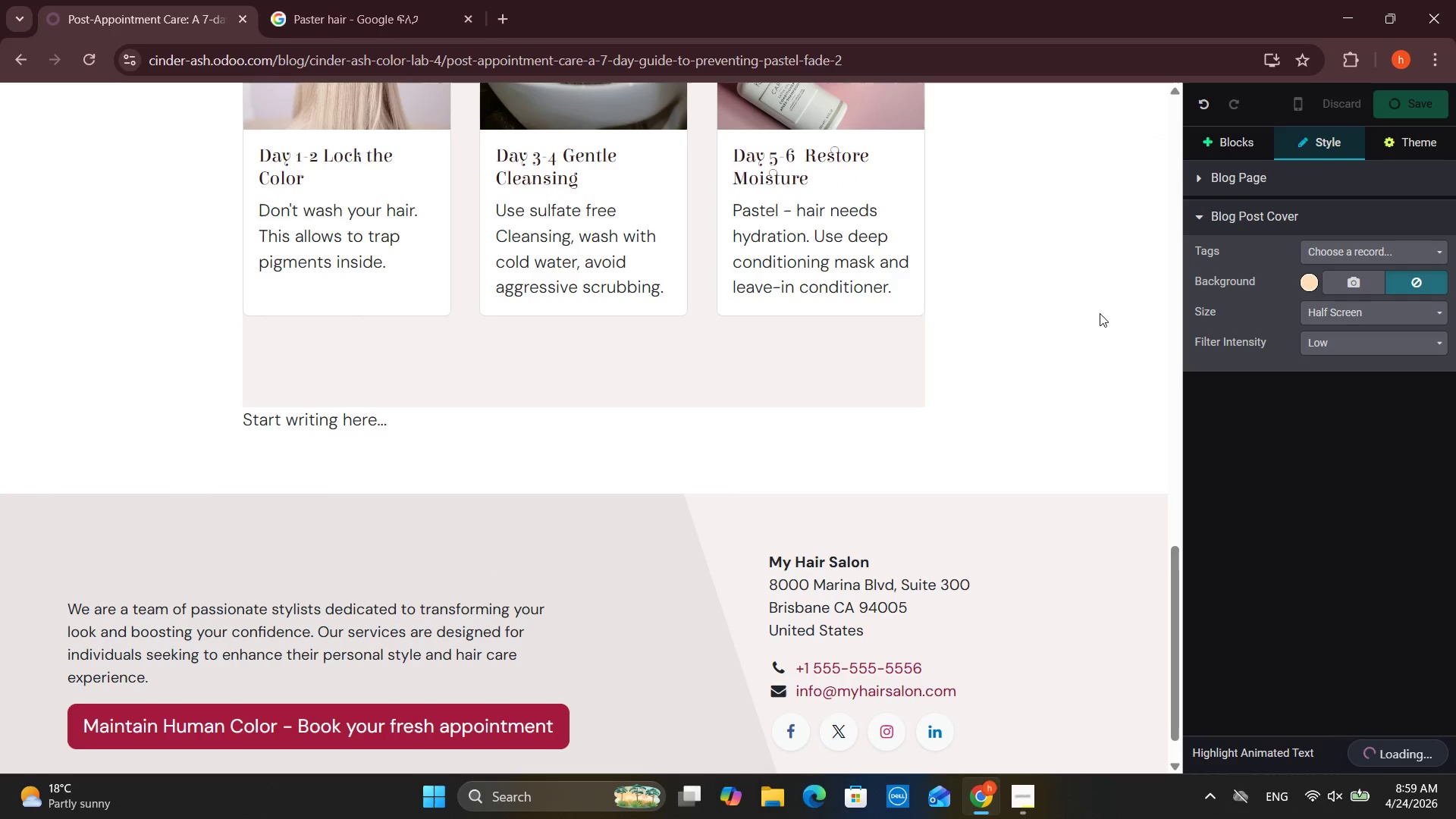 
wait(7.67)
 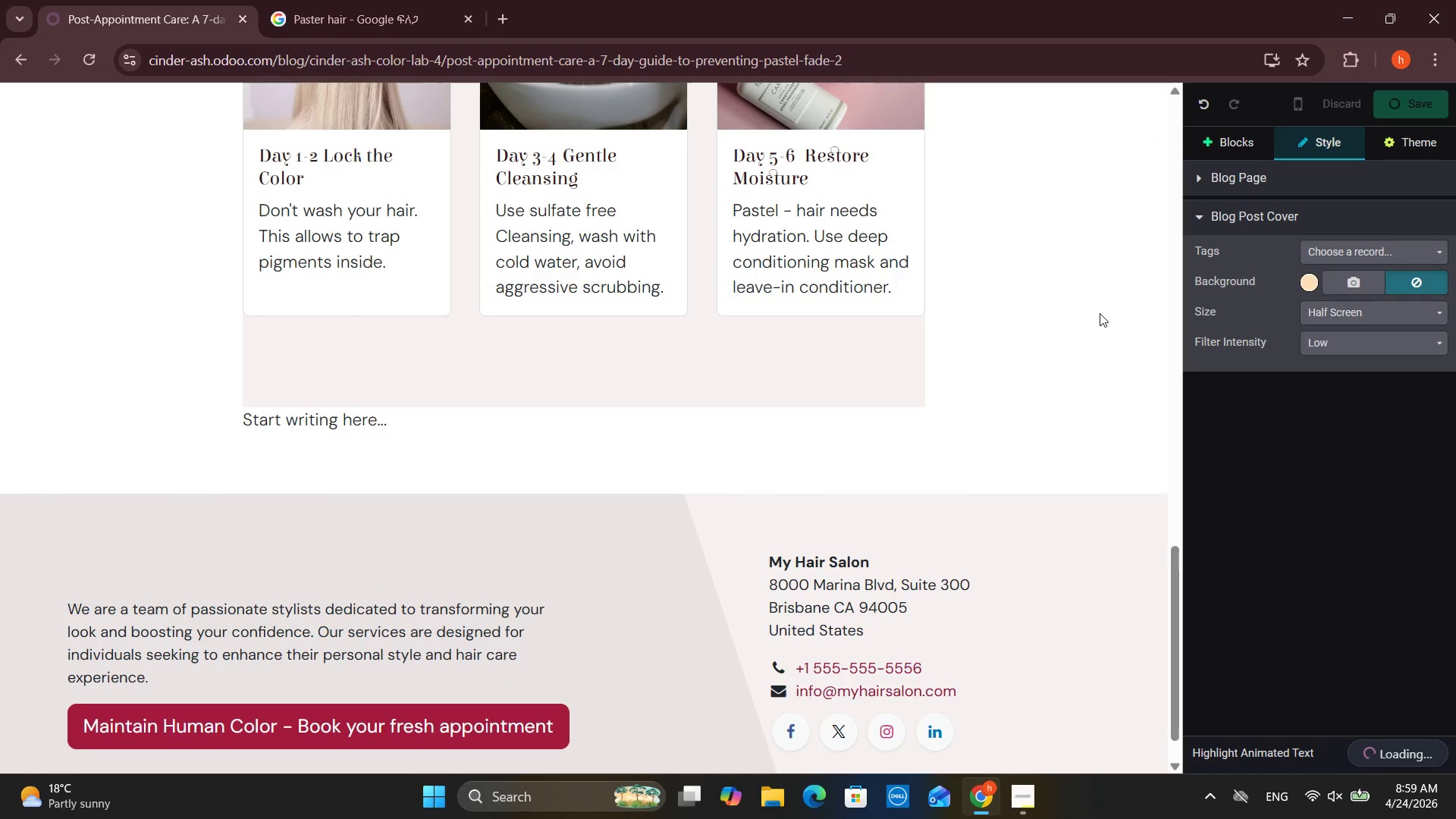 
scroll: coordinate [1015, 442], scroll_direction: down, amount: 25.0
 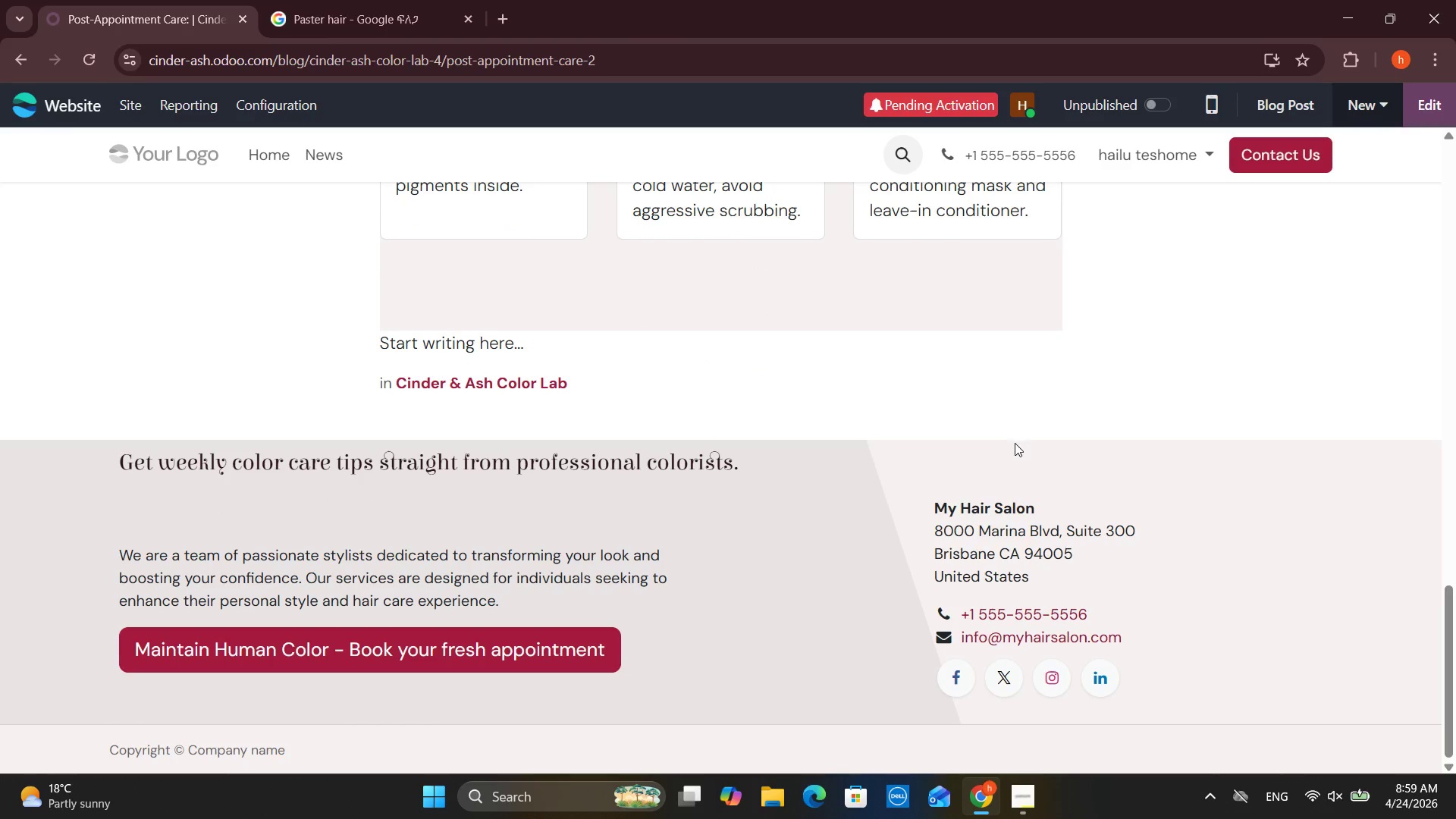 
scroll: coordinate [1084, 431], scroll_direction: up, amount: 24.0
 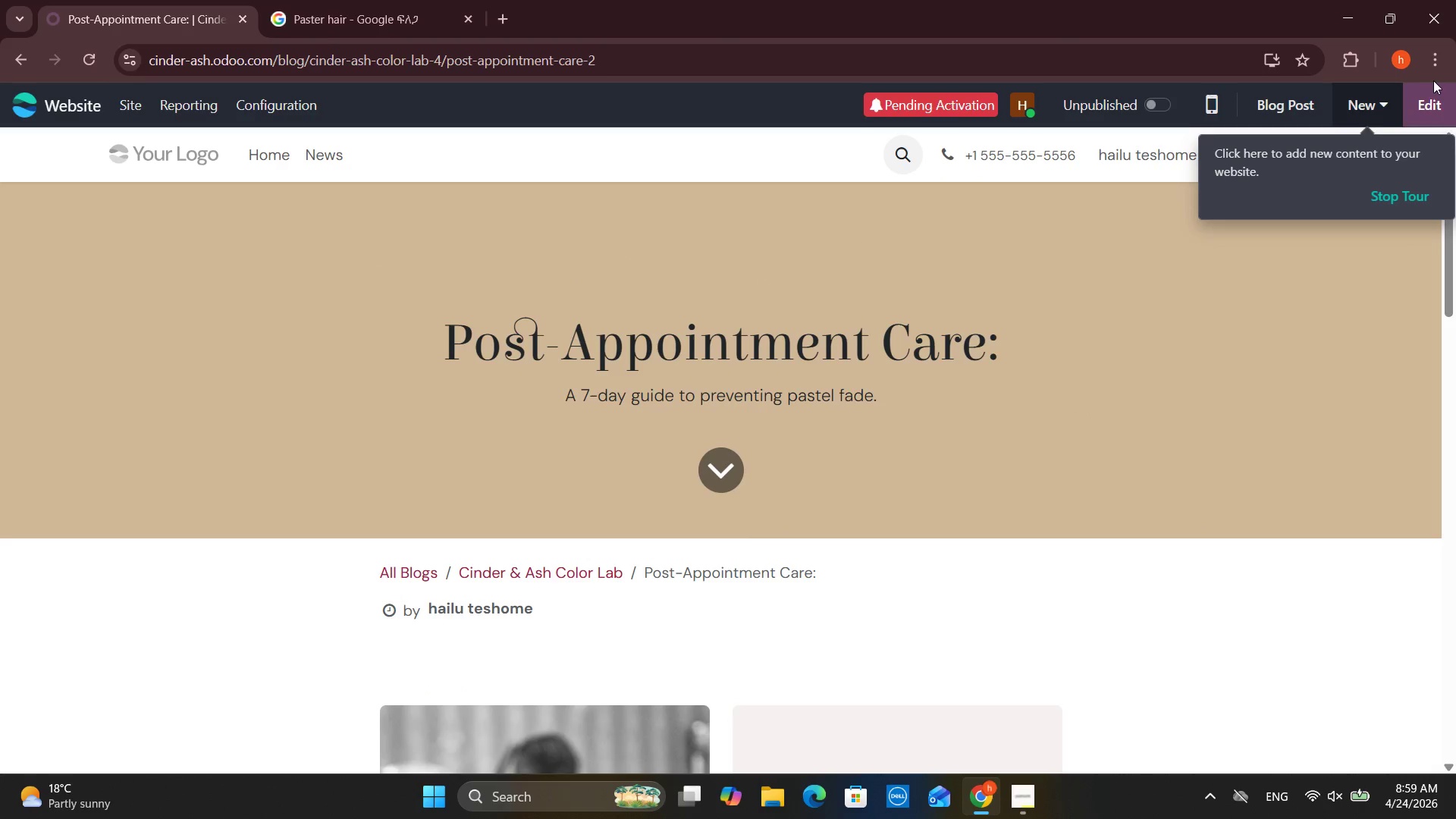 
left_click([1361, 111])